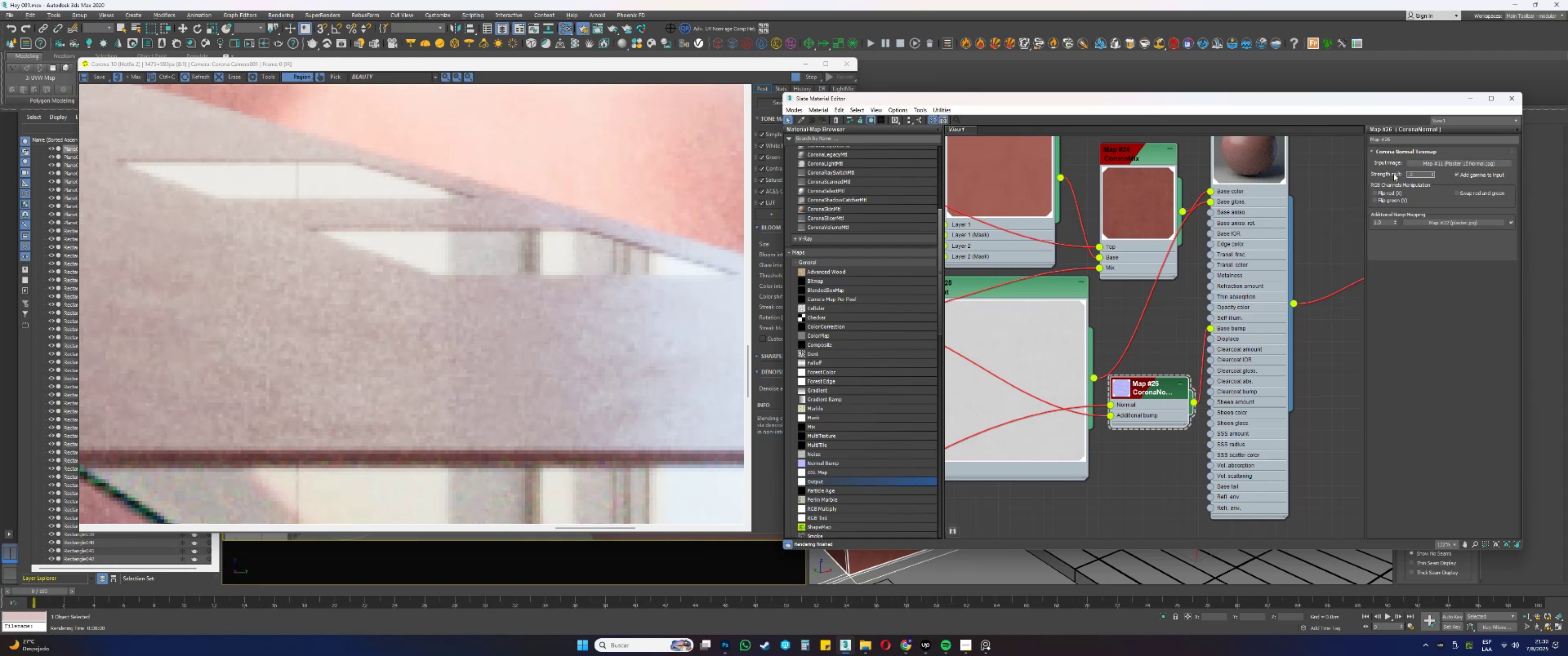 
key(NumpadEnter)
 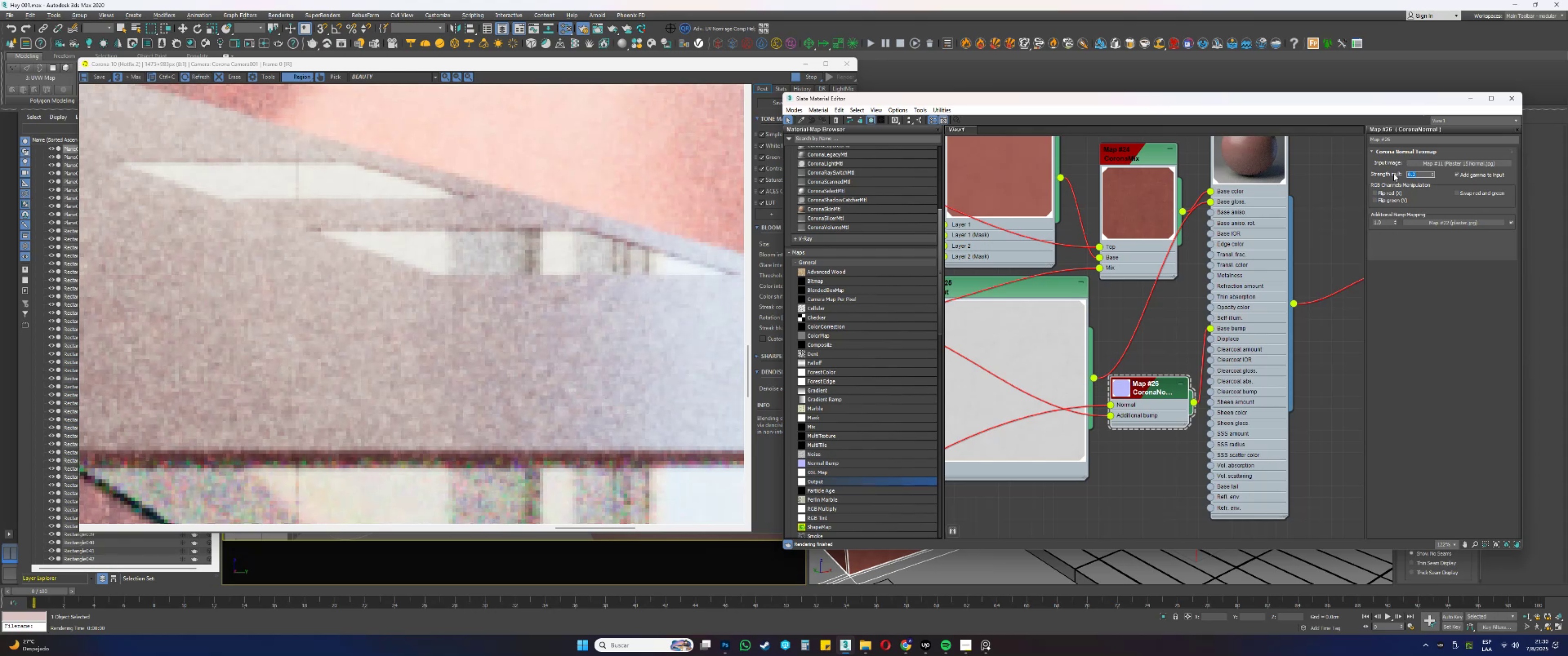 
wait(10.16)
 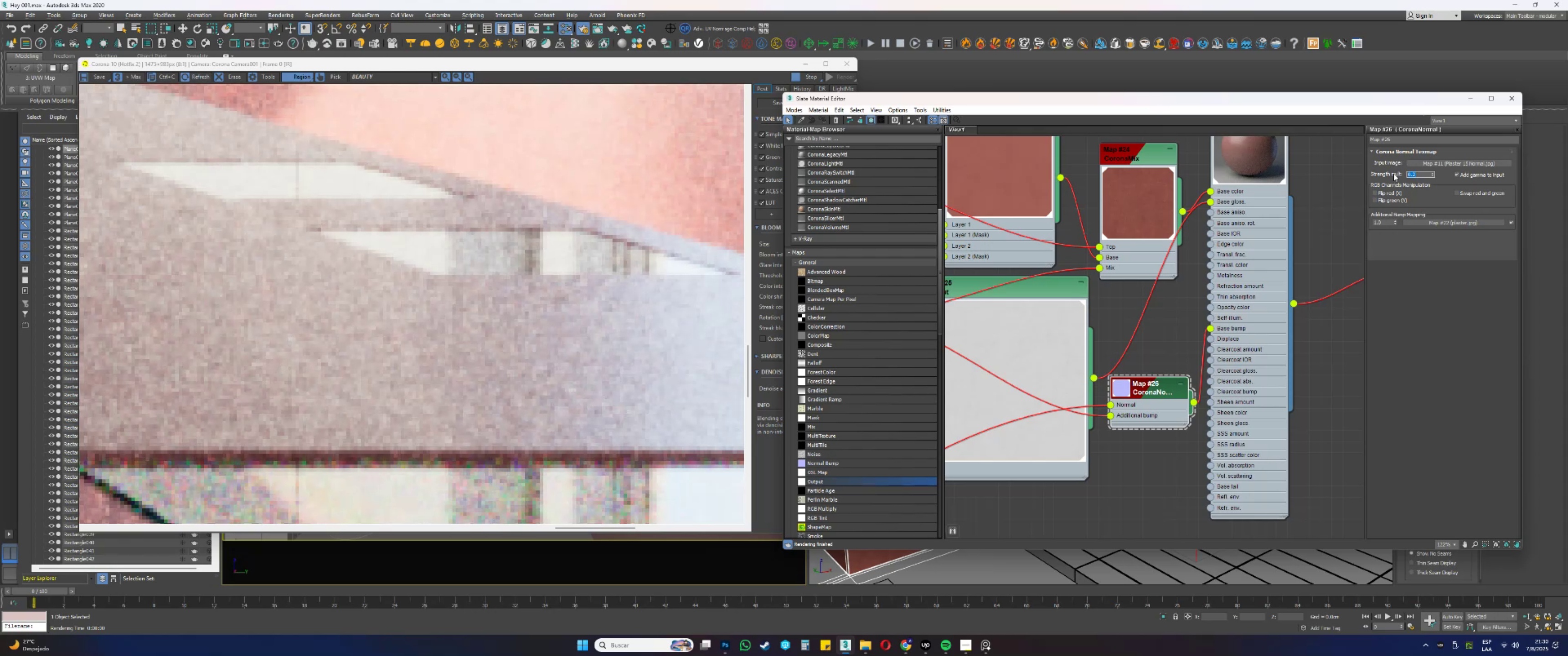 
key(NumpadDecimal)
 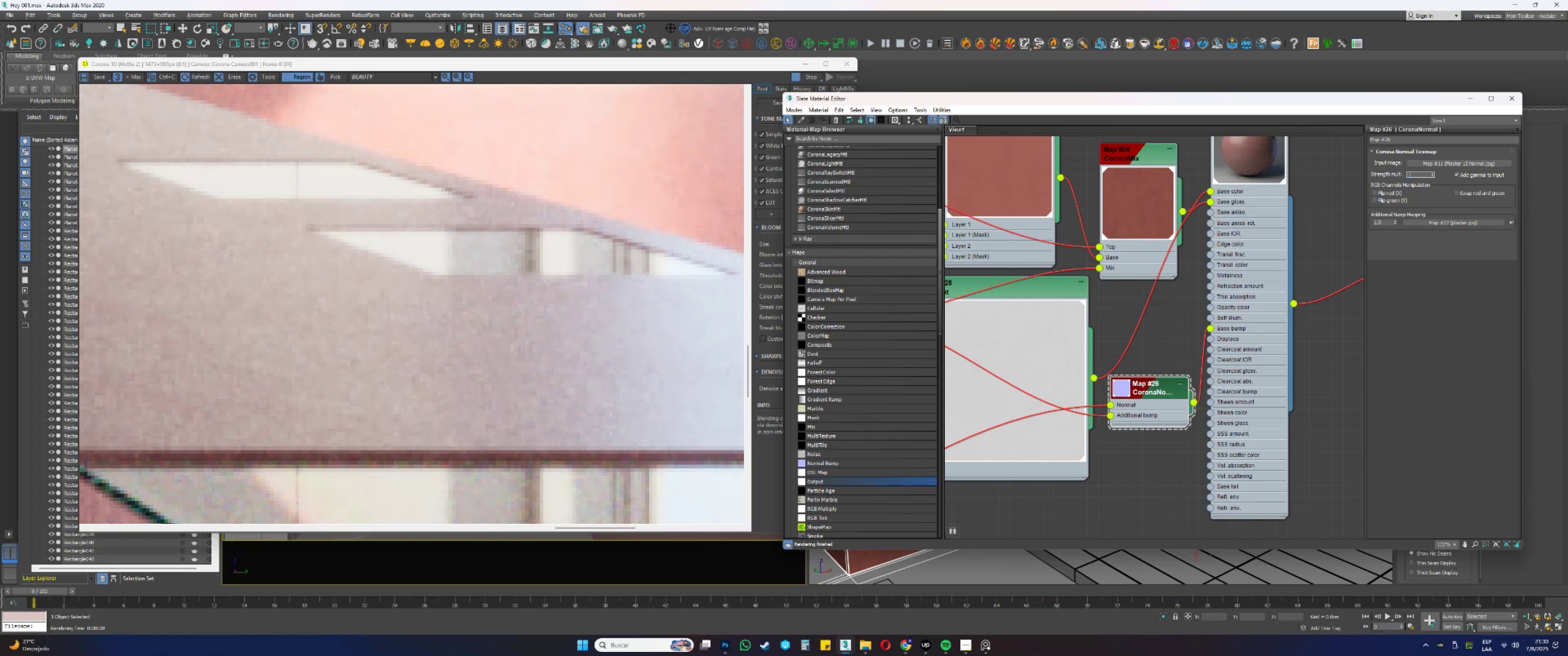 
key(Numpad1)
 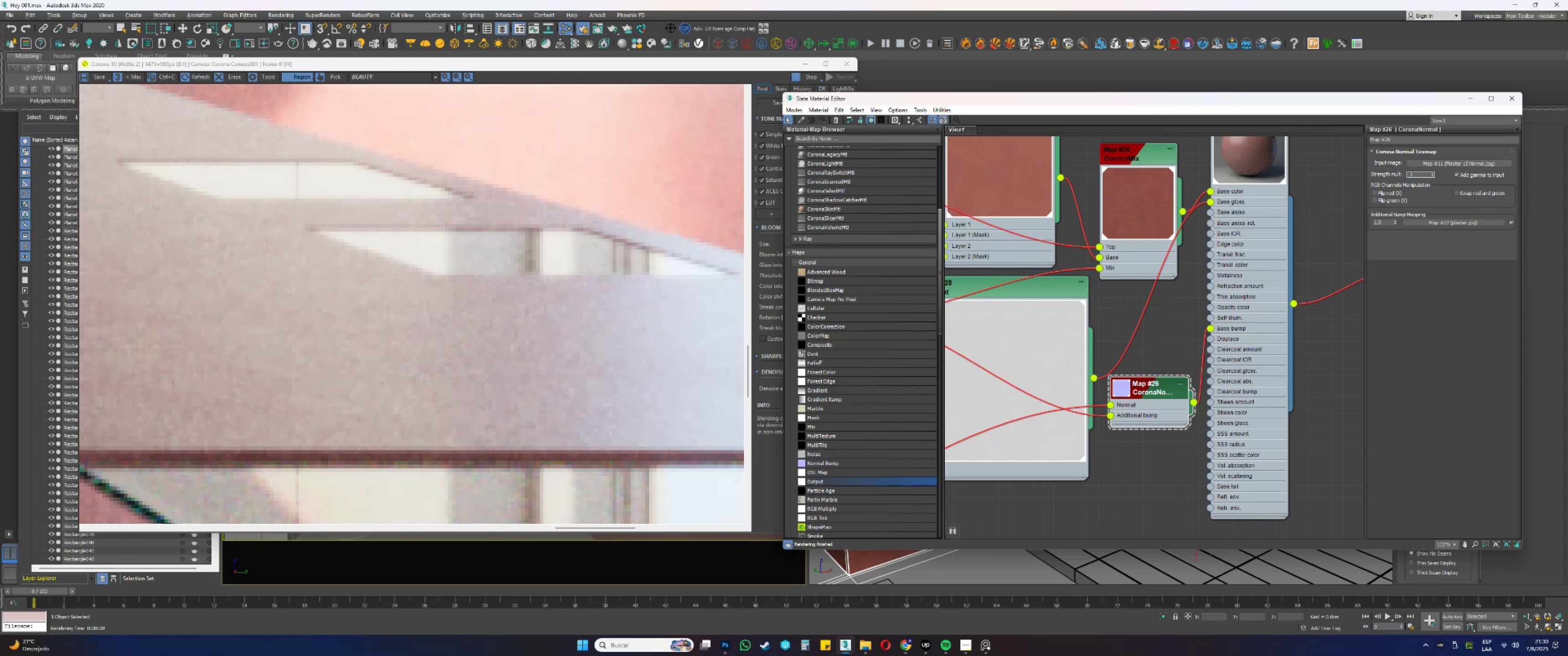 
hold_key(key=NumpadEnter, duration=0.32)
 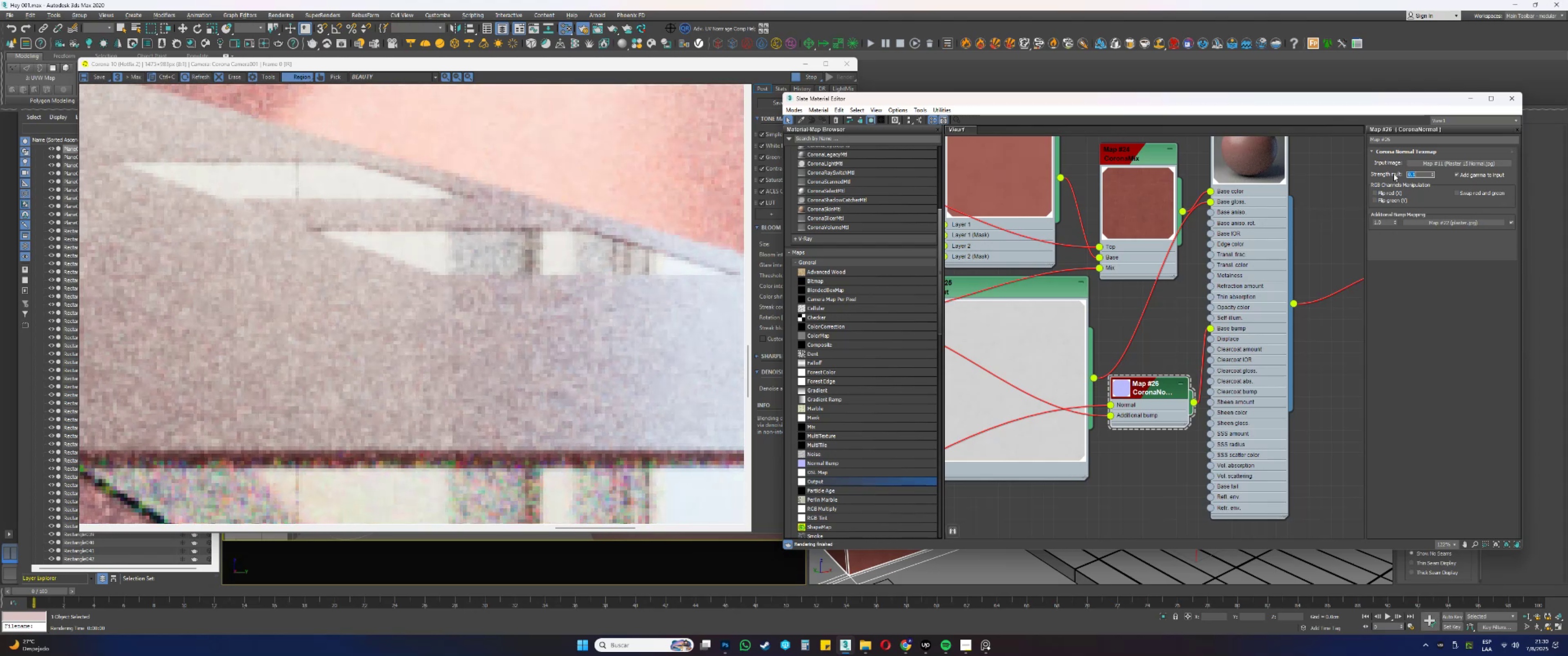 
wait(5.73)
 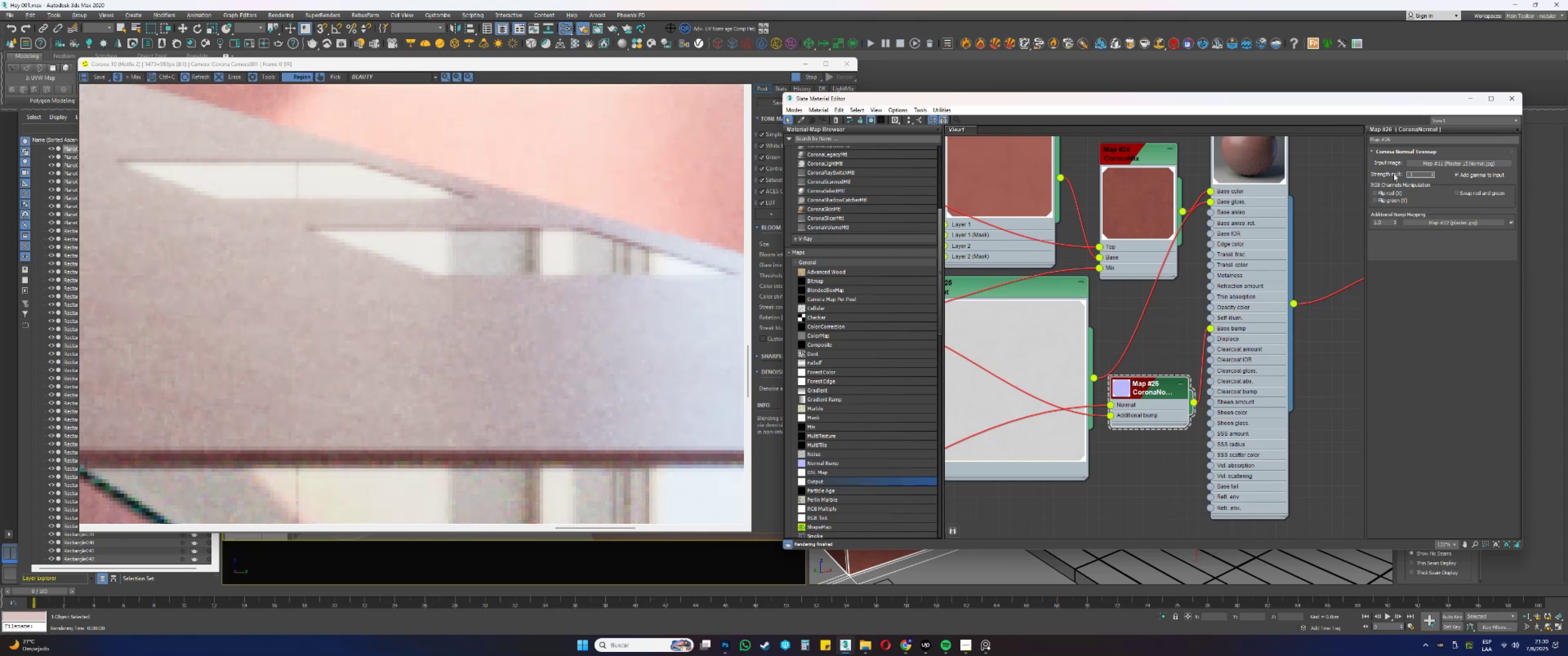 
left_click([1389, 224])
 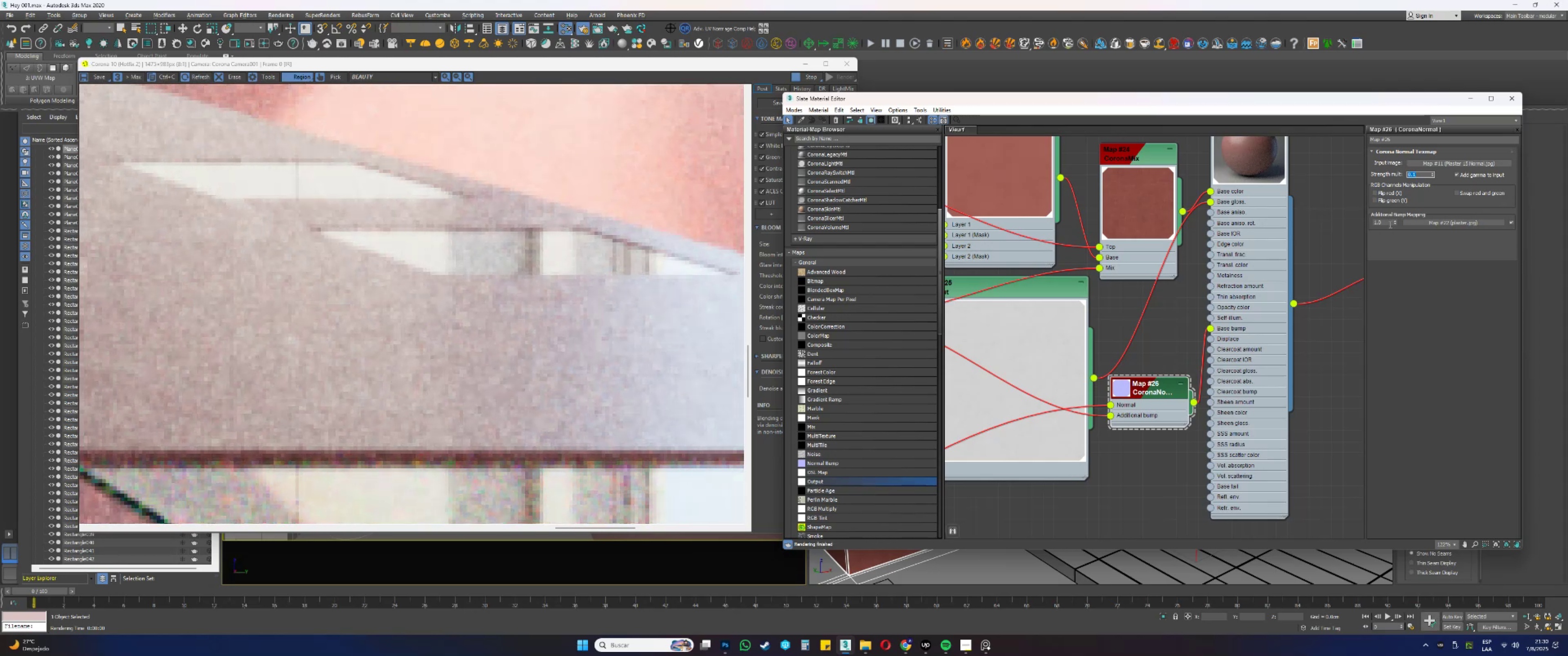 
right_click([1389, 224])
 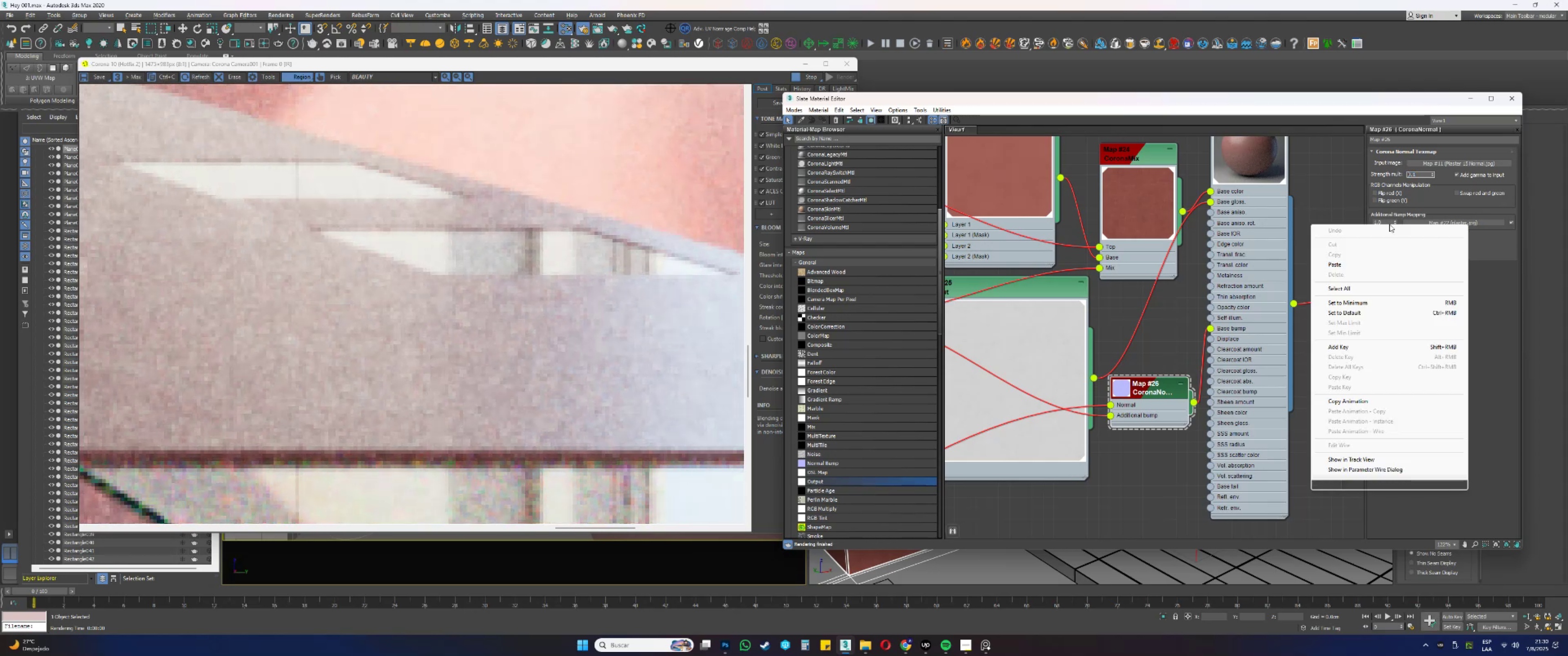 
left_click([1389, 224])
 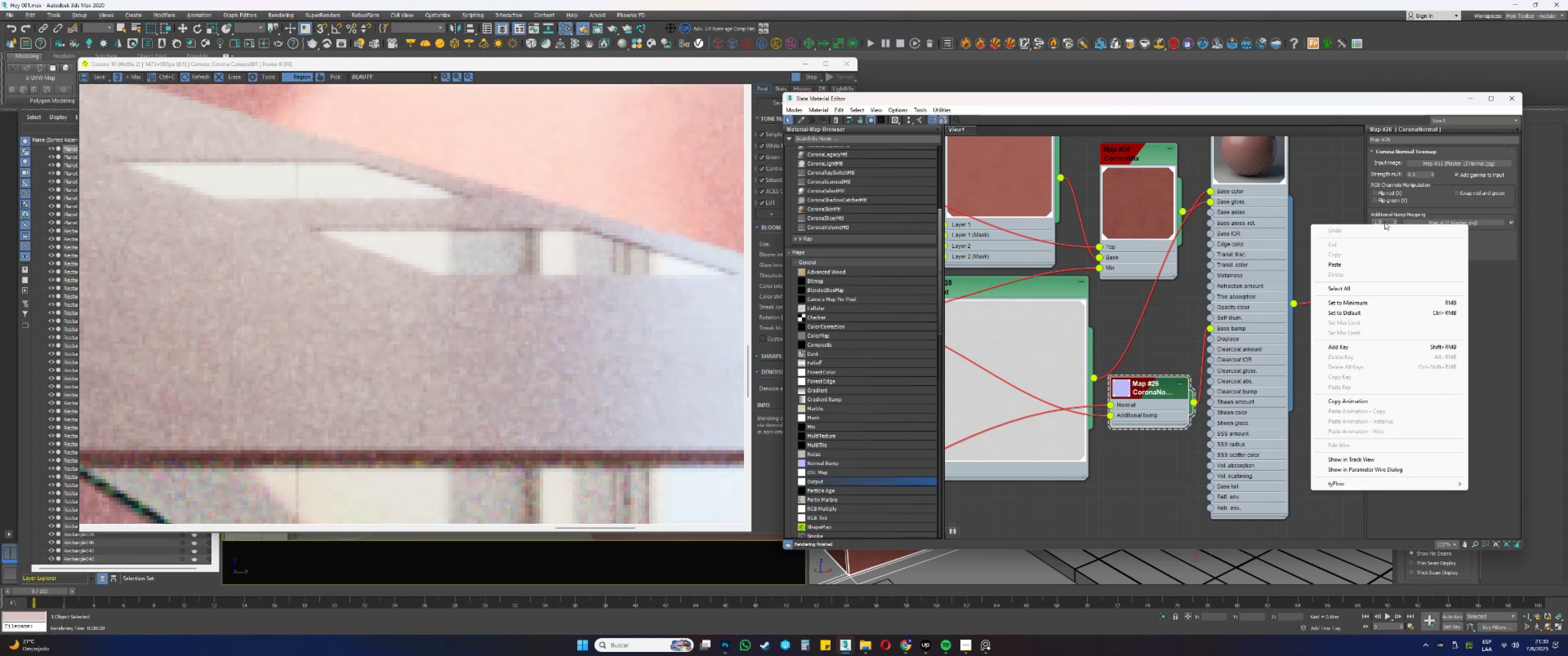 
double_click([1384, 221])
 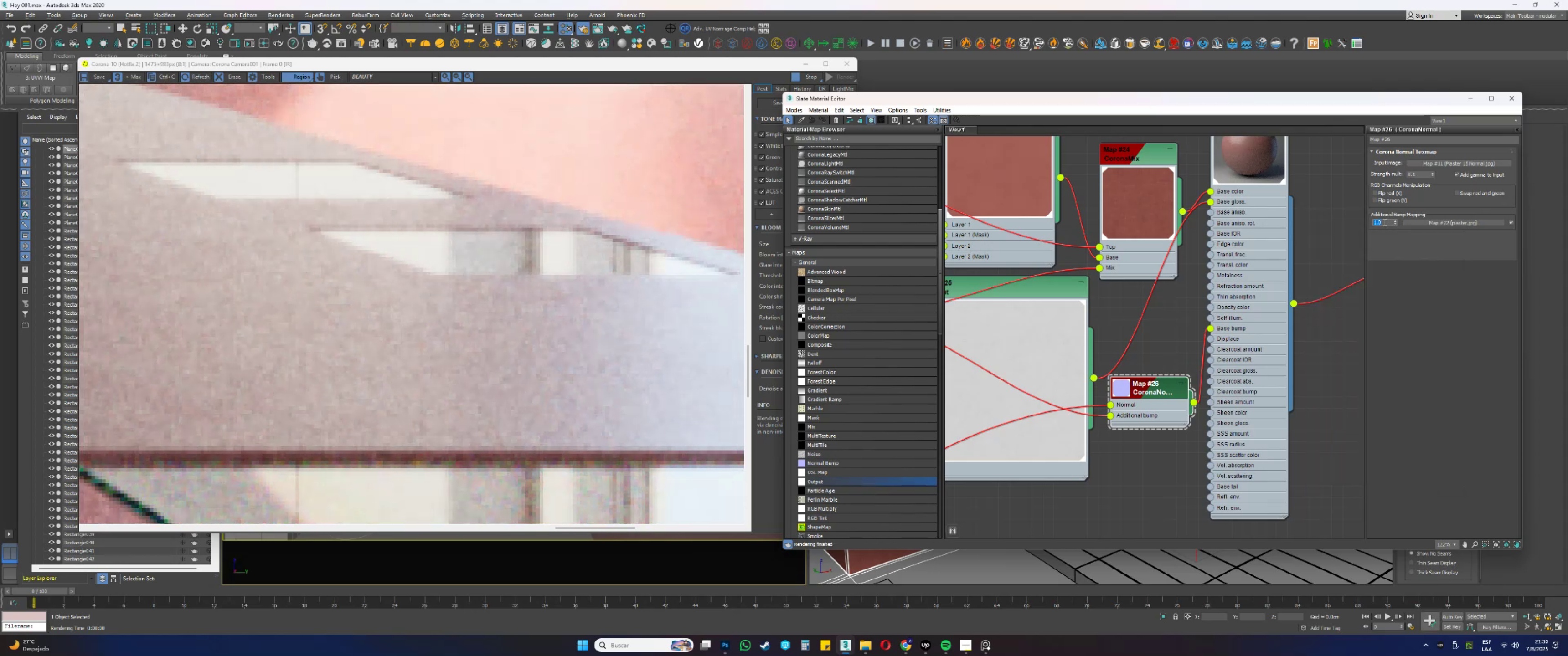 
key(NumpadDecimal)
 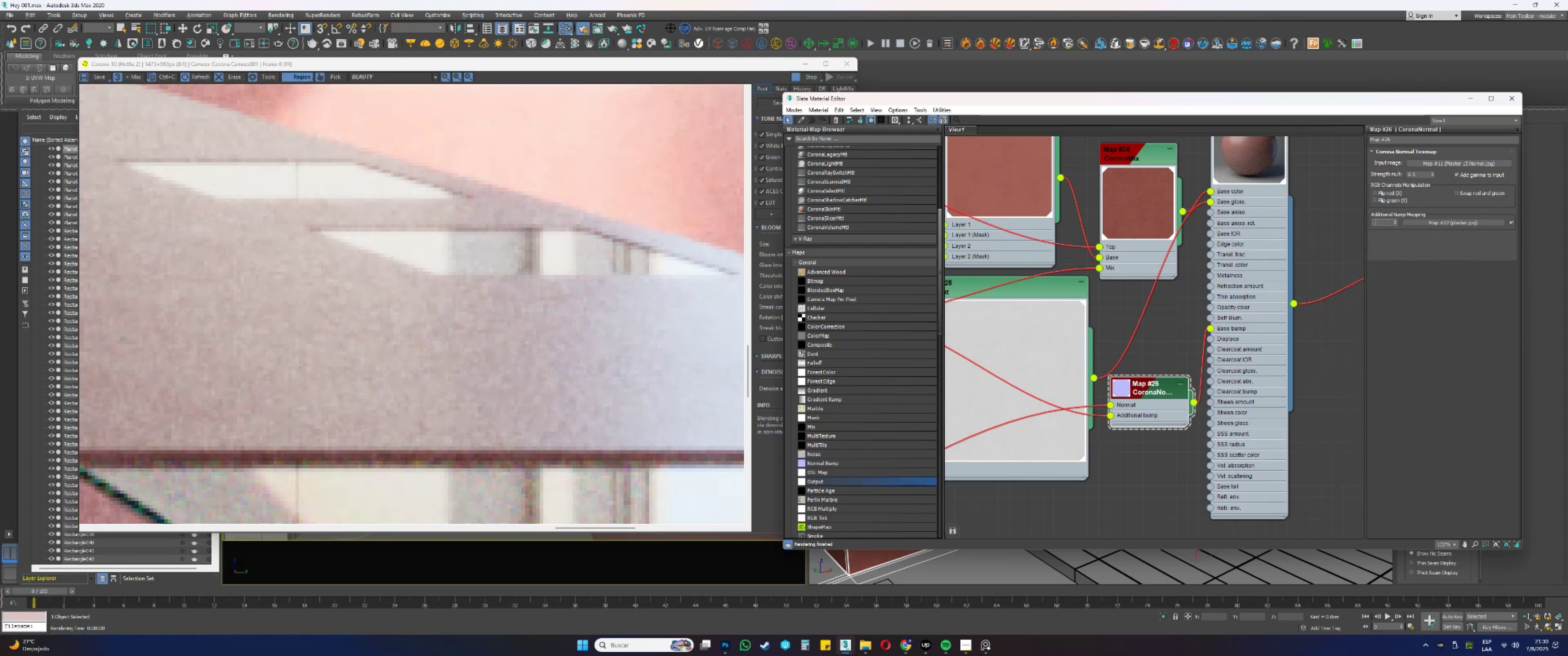 
key(Numpad5)
 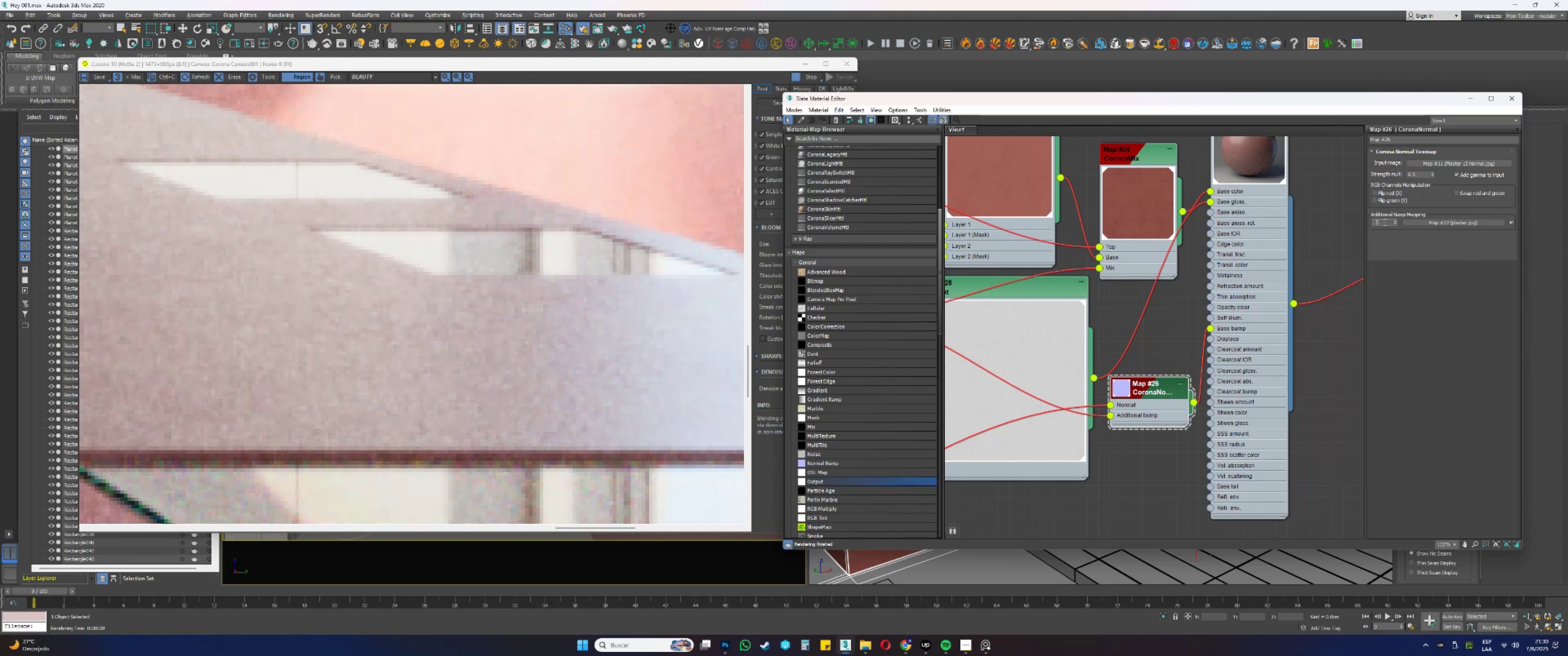 
key(NumpadEnter)
 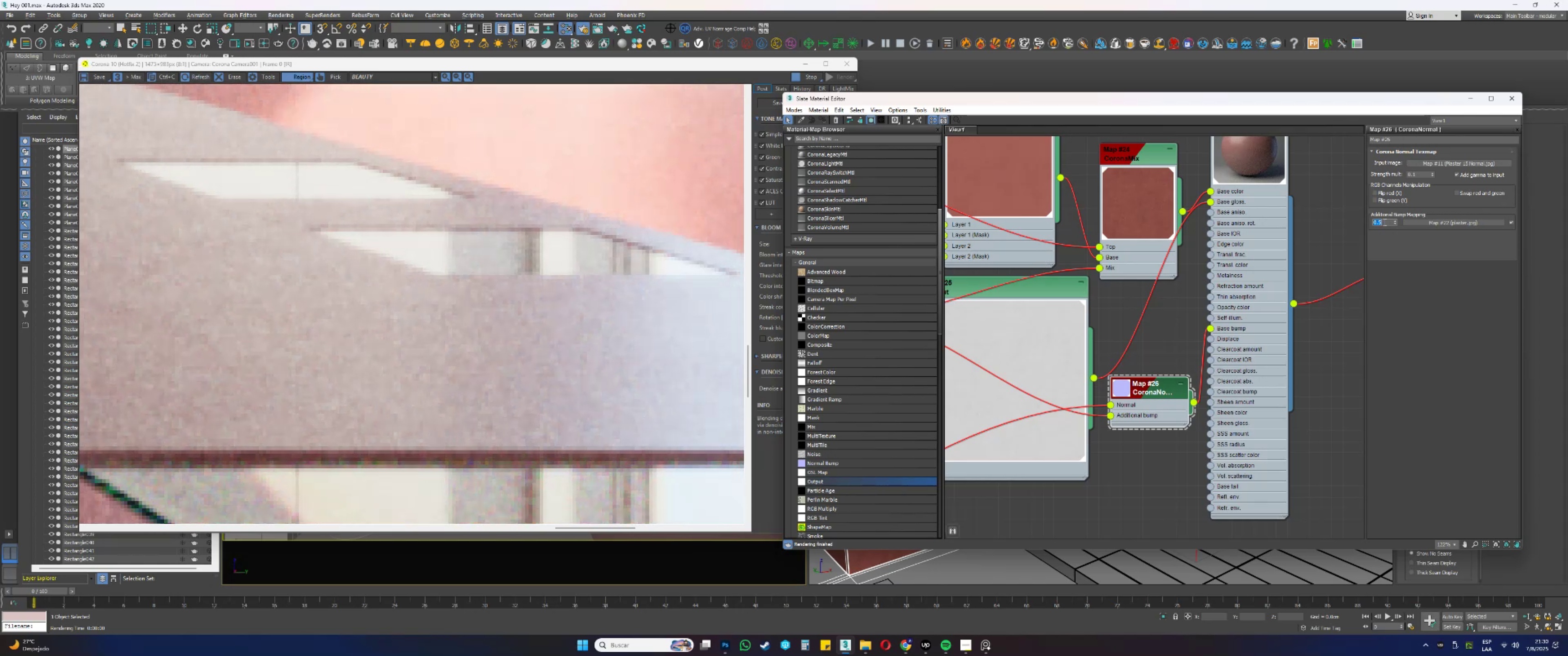 
wait(13.76)
 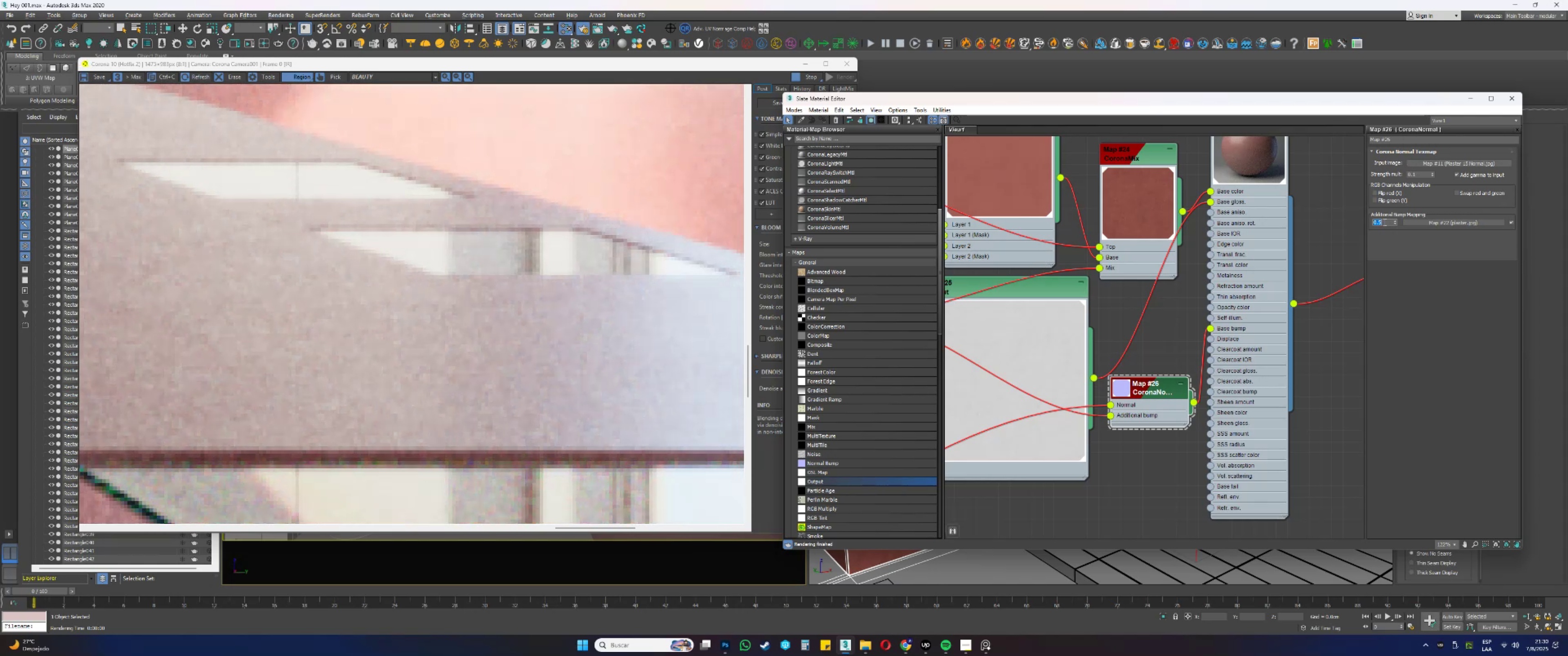 
scroll: coordinate [377, 369], scroll_direction: down, amount: 2.0
 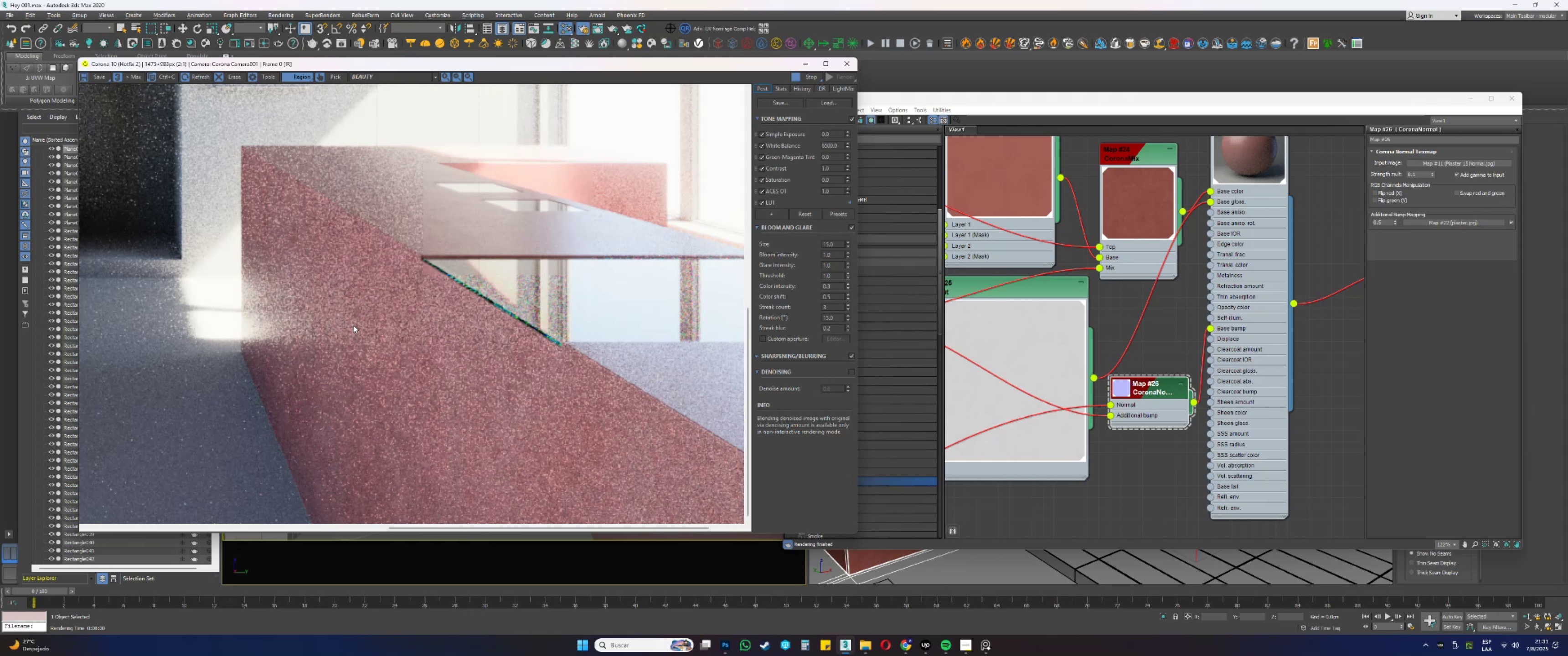 
wait(18.96)
 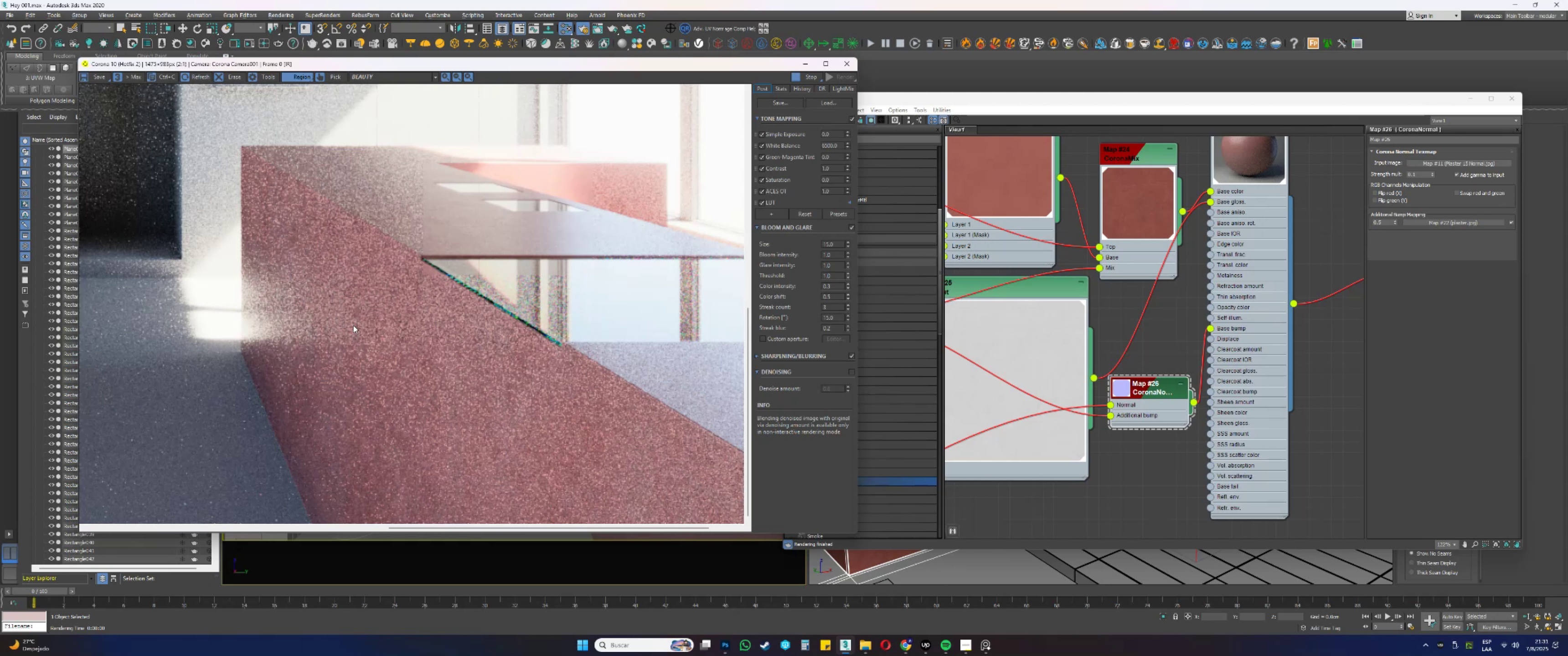 
scroll: coordinate [306, 323], scroll_direction: up, amount: 1.0
 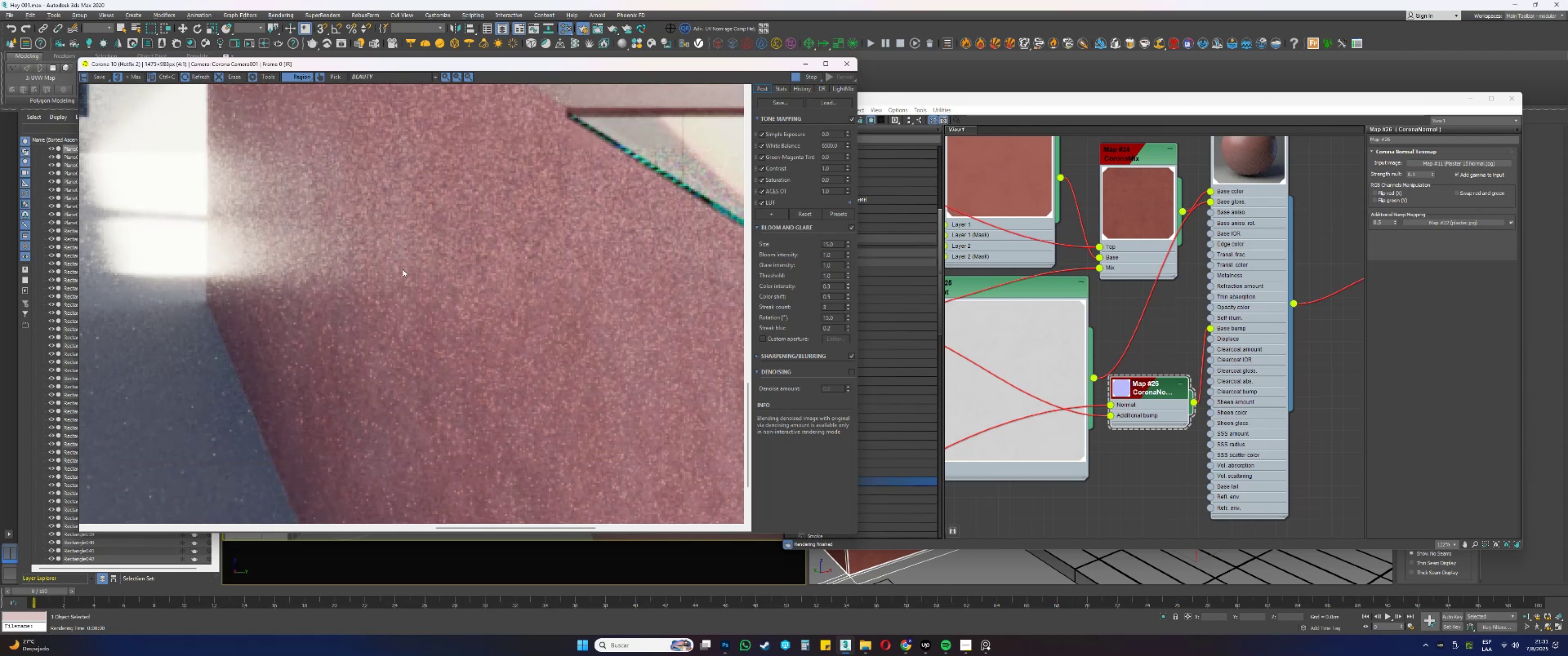 
wait(6.96)
 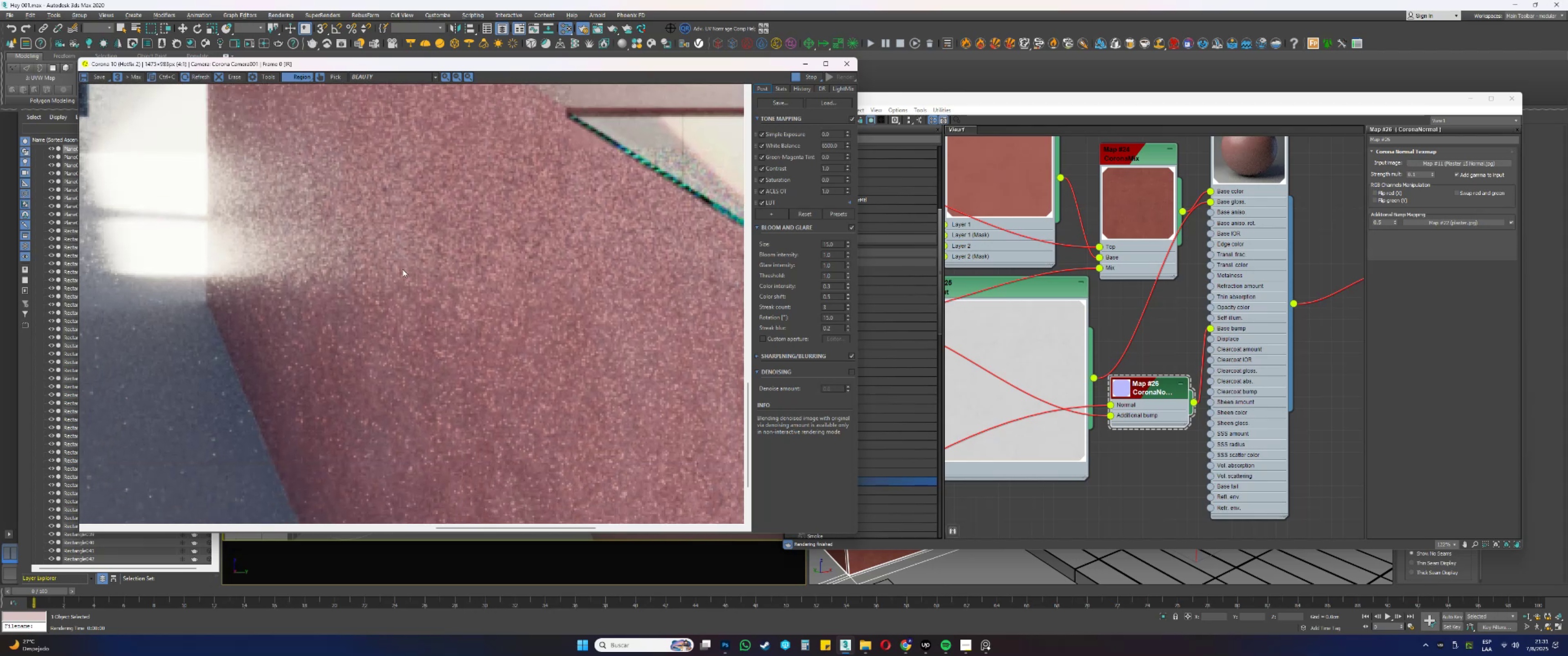 
scroll: coordinate [486, 317], scroll_direction: none, amount: 0.0
 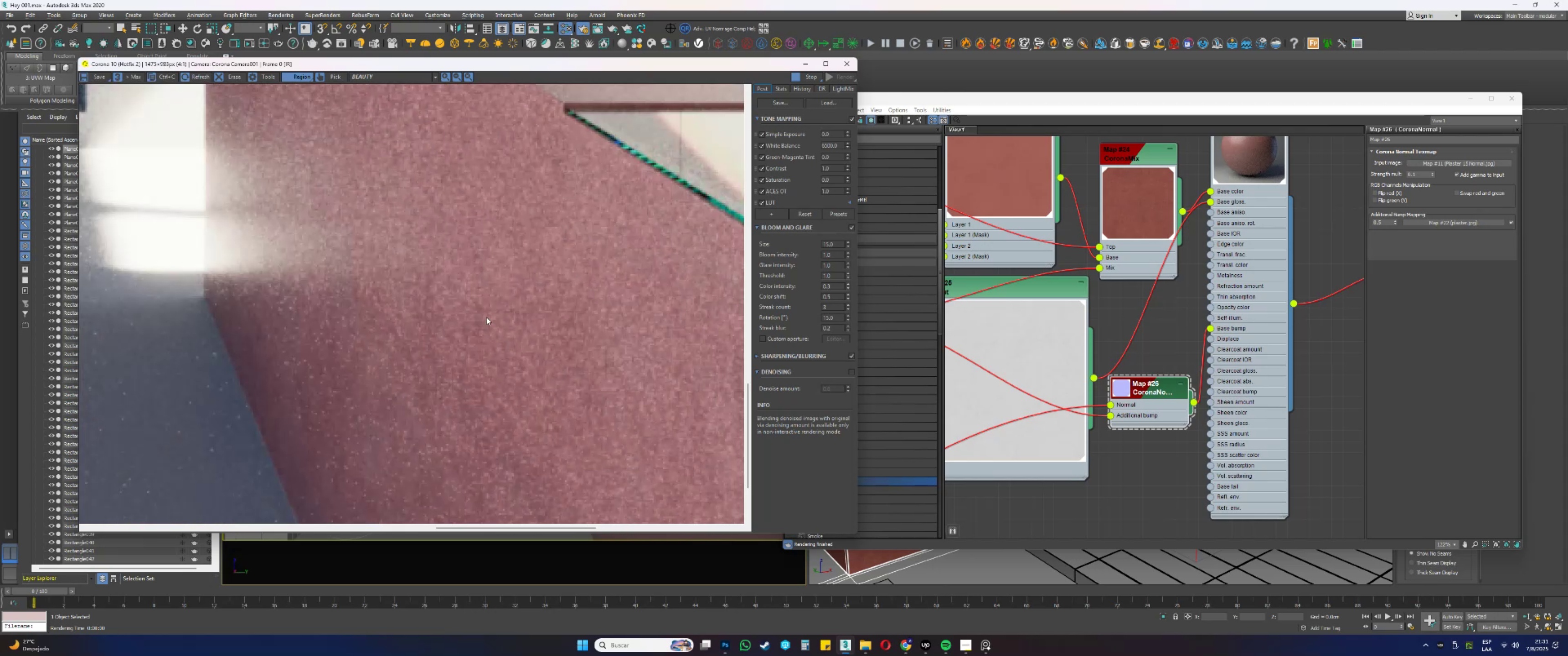 
scroll: coordinate [486, 317], scroll_direction: down, amount: 2.0
 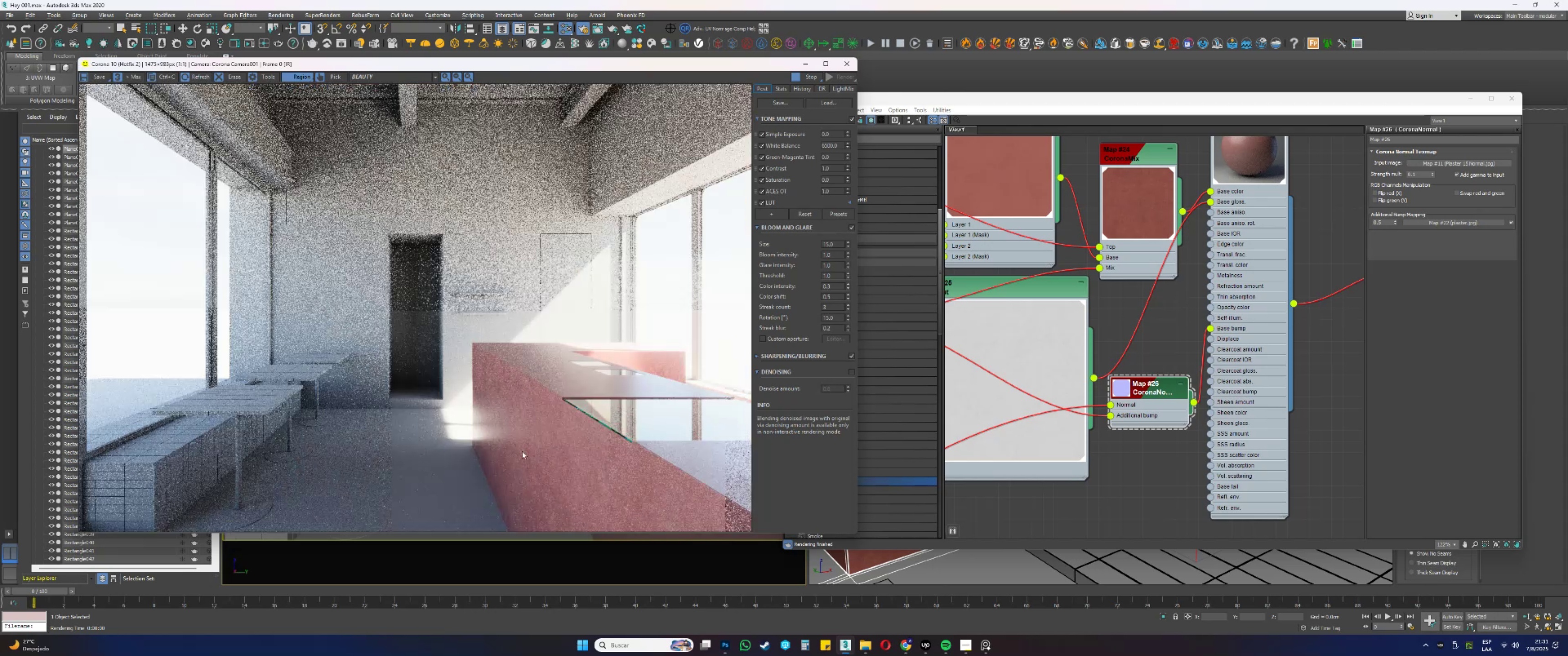 
scroll: coordinate [497, 377], scroll_direction: up, amount: 2.0
 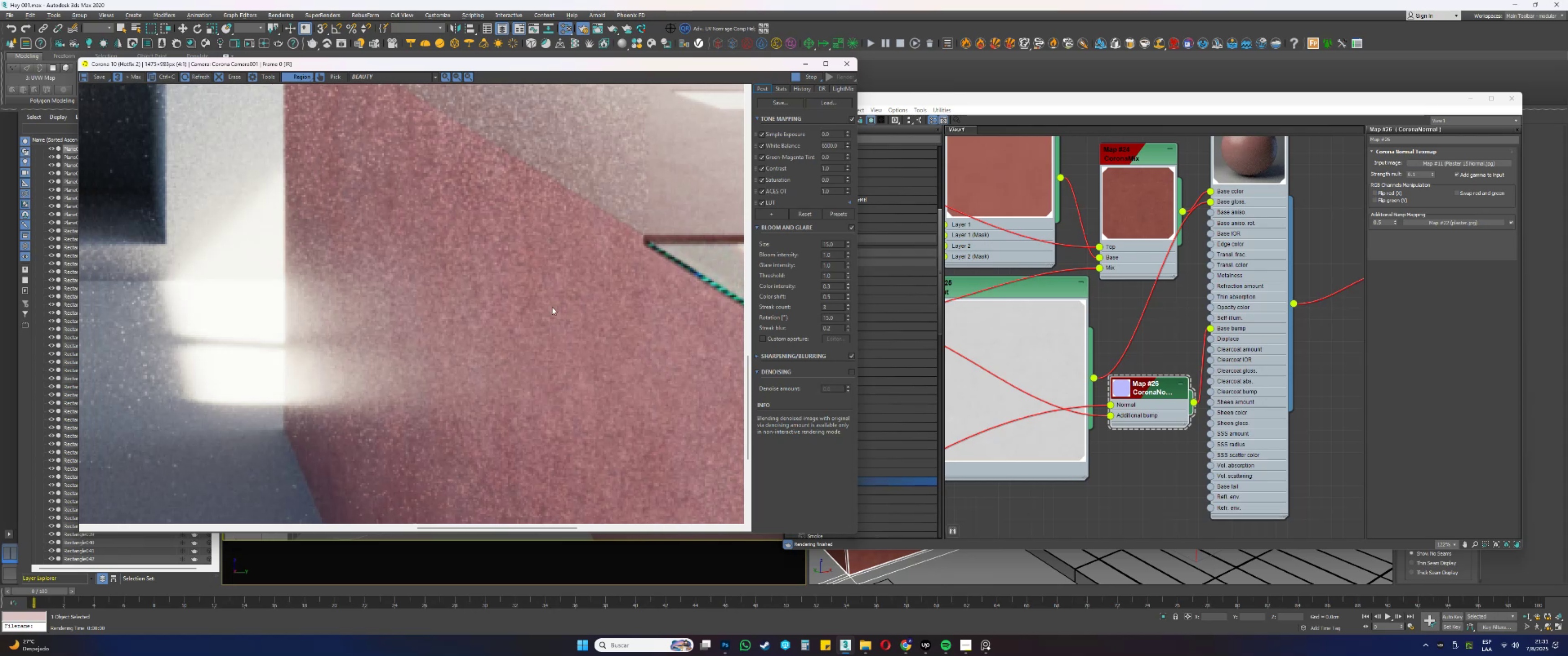 
scroll: coordinate [545, 312], scroll_direction: down, amount: 2.0
 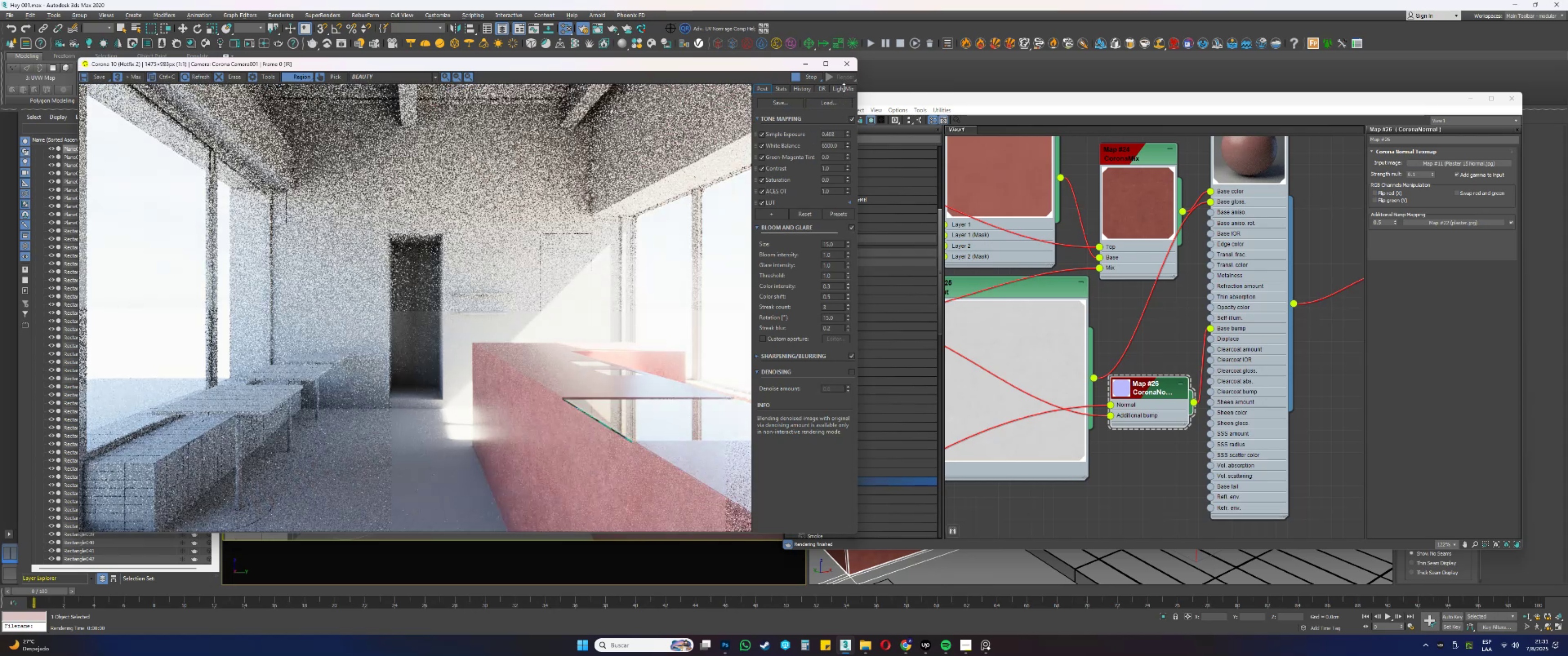 
right_click([847, 134])
 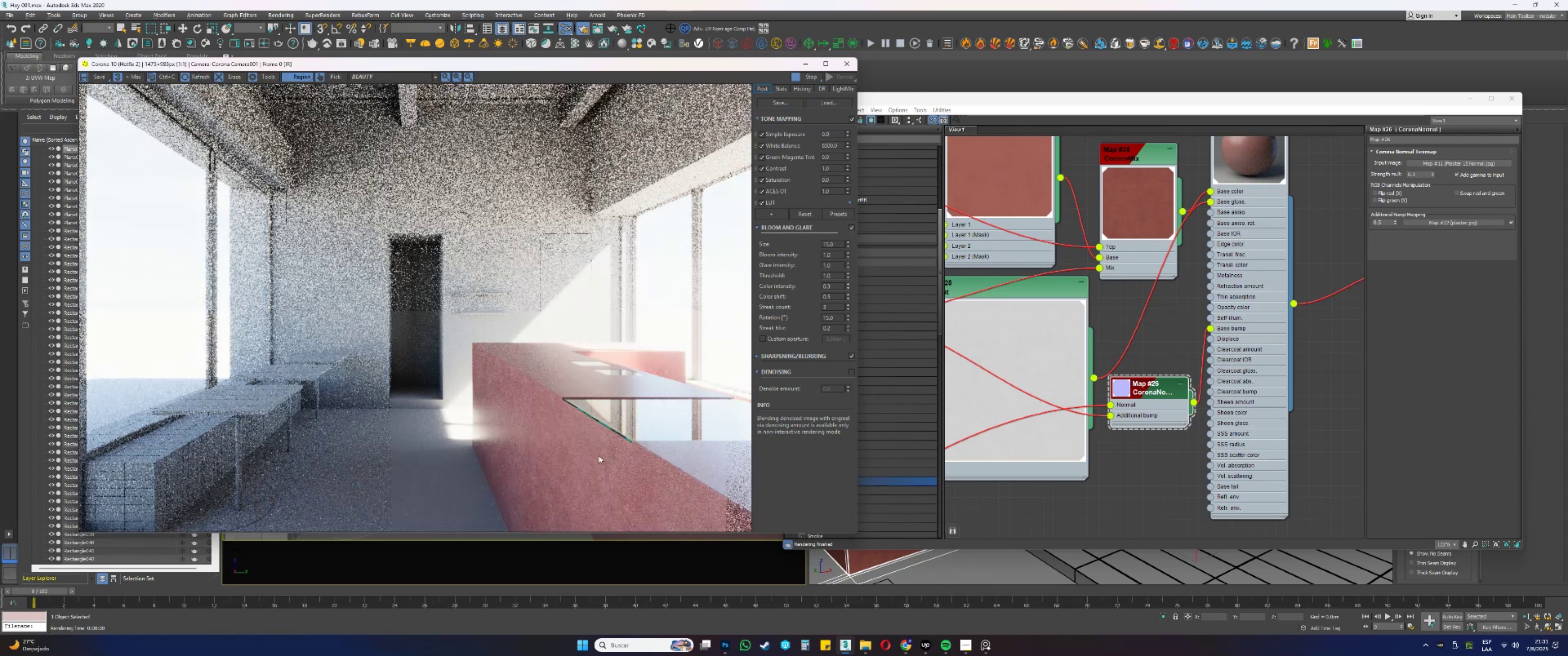 
scroll: coordinate [557, 459], scroll_direction: up, amount: 2.0
 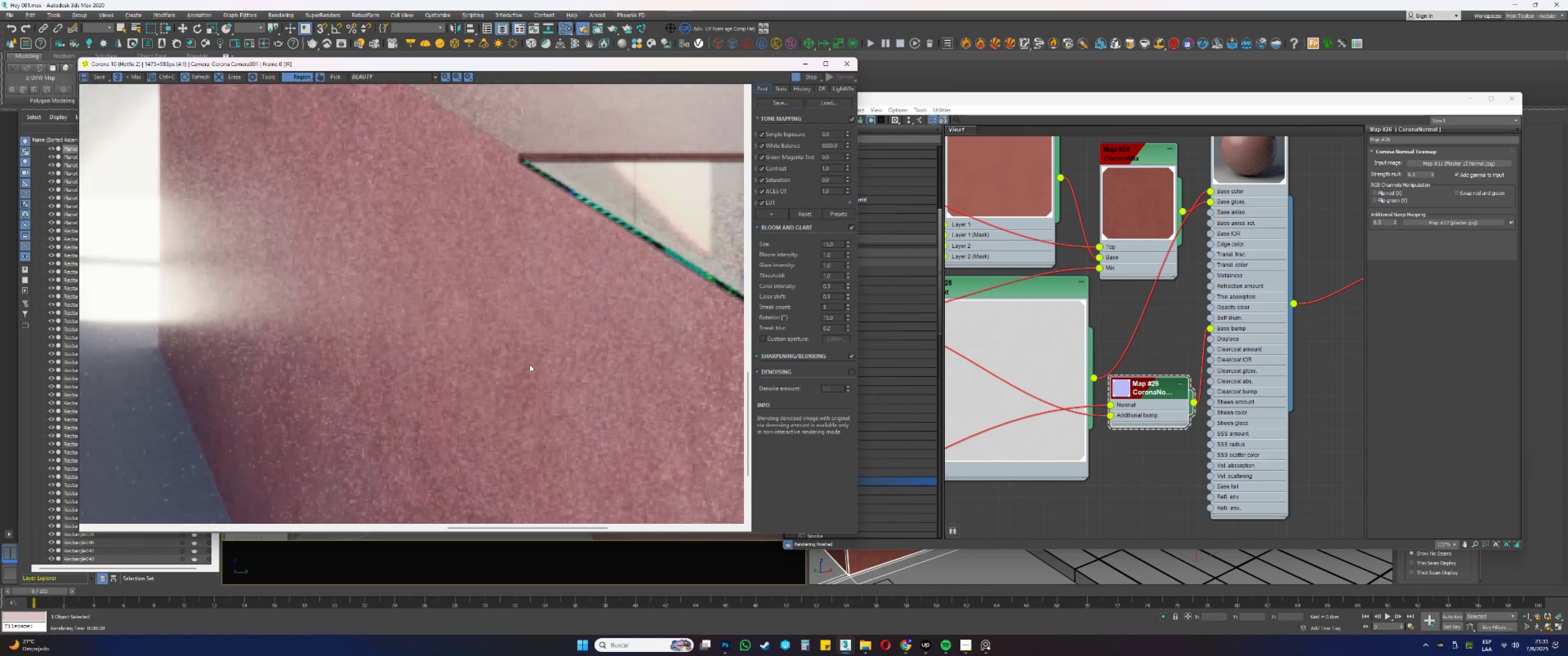 
scroll: coordinate [552, 325], scroll_direction: down, amount: 2.0
 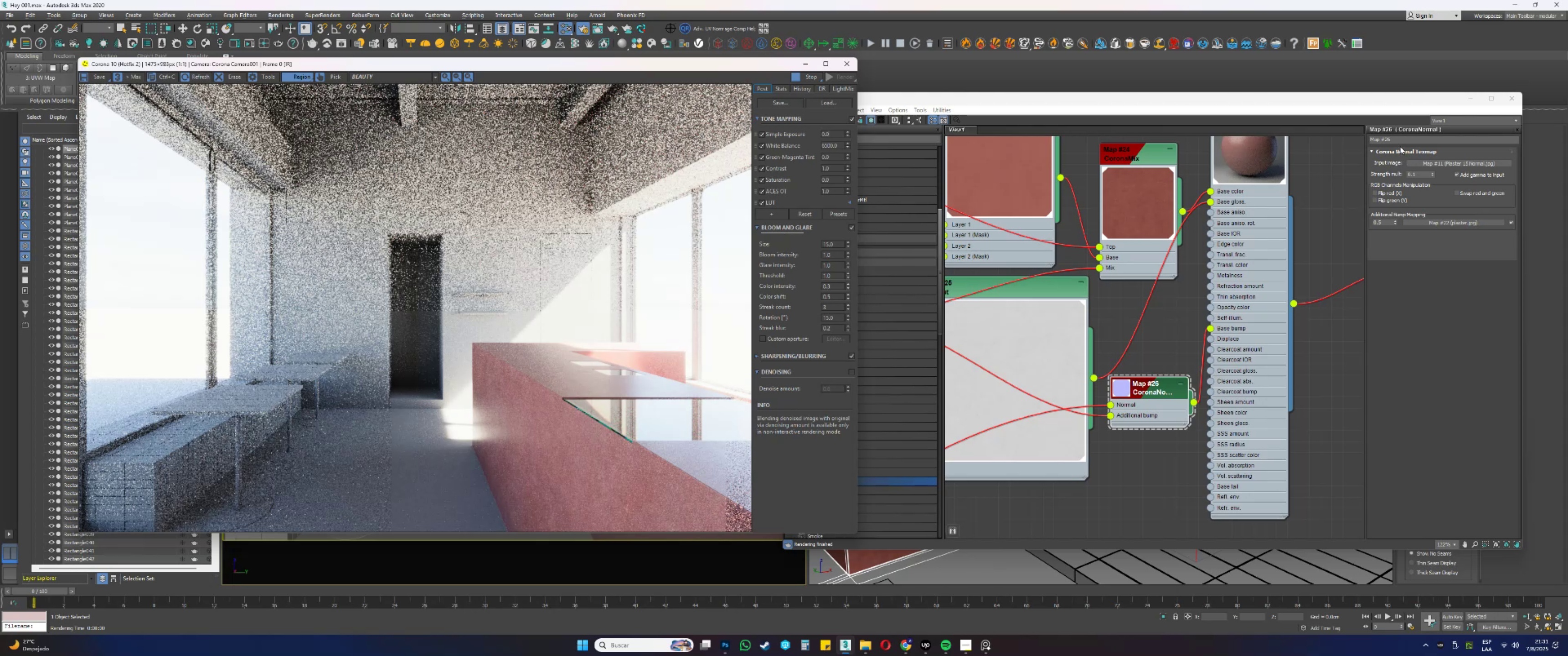 
left_click([1474, 95])
 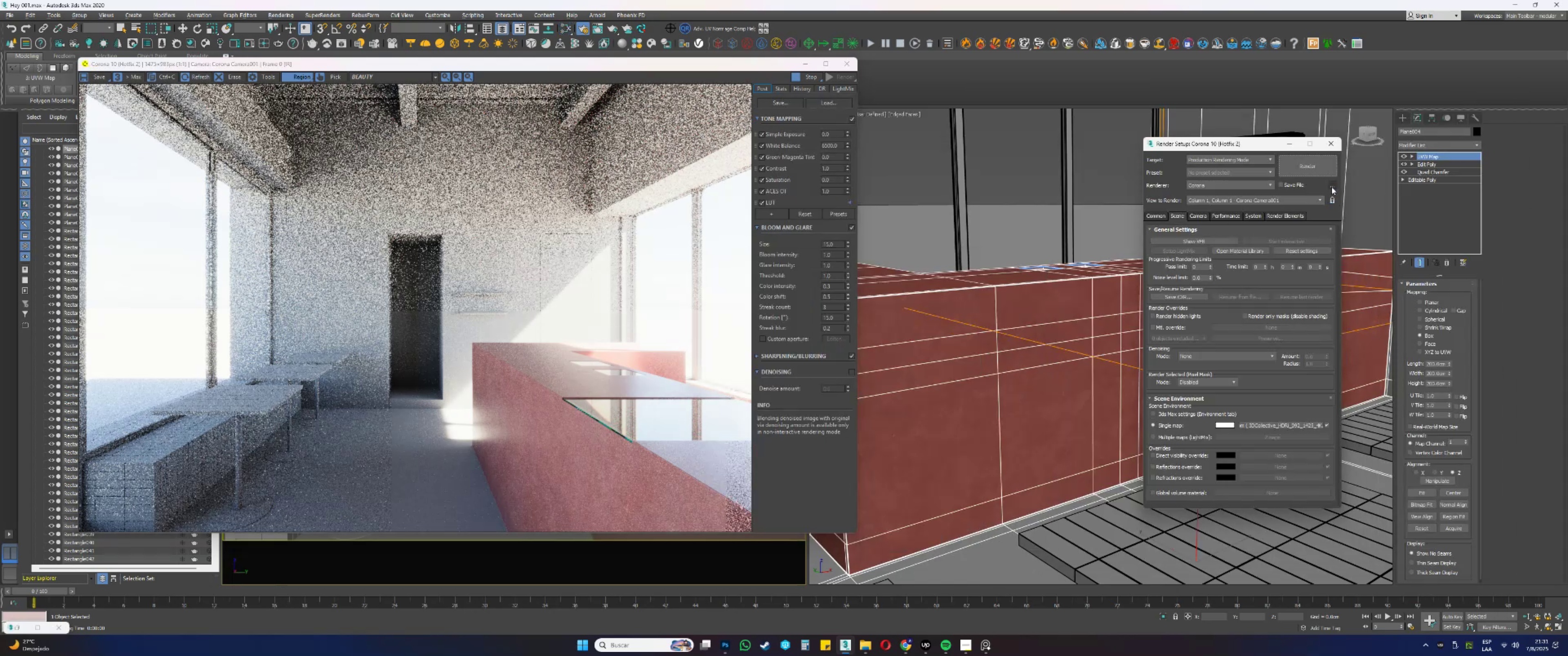 
left_click([1289, 145])
 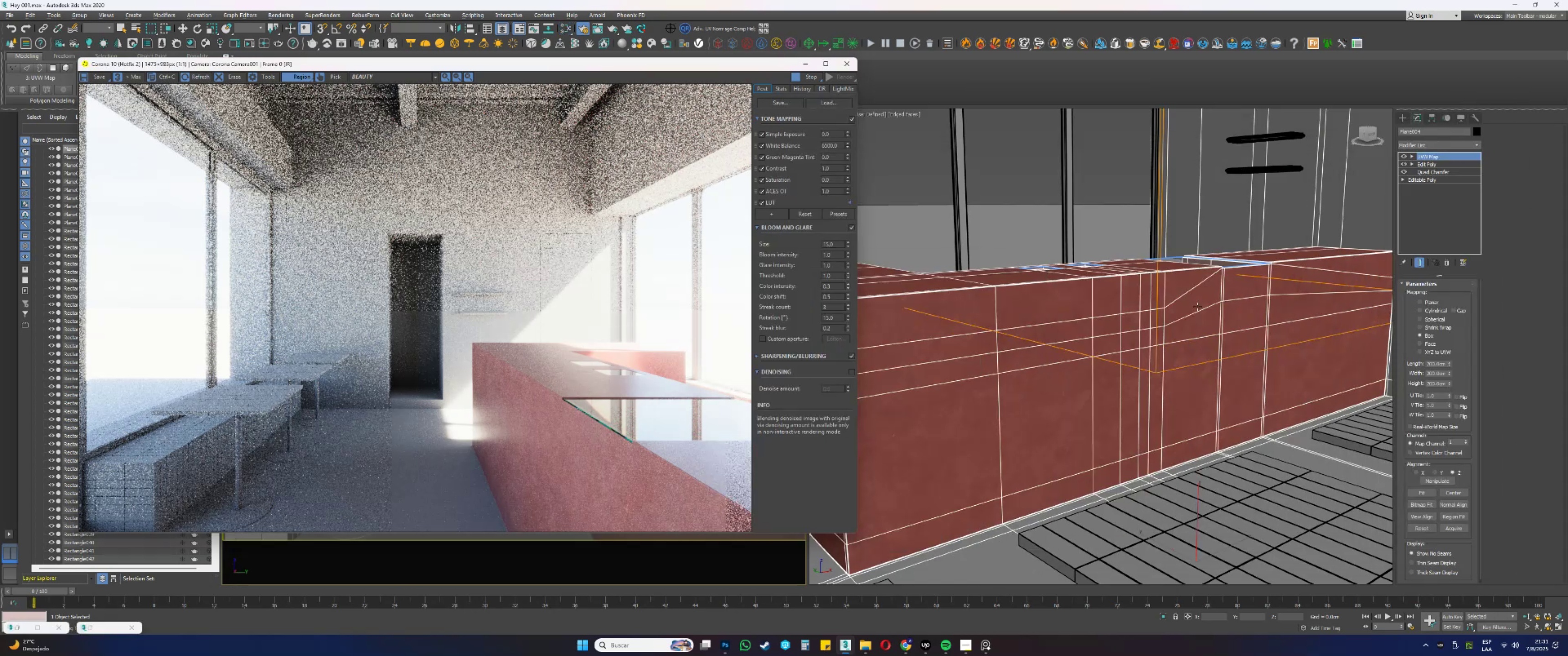 
scroll: coordinate [1264, 268], scroll_direction: up, amount: 1.0
 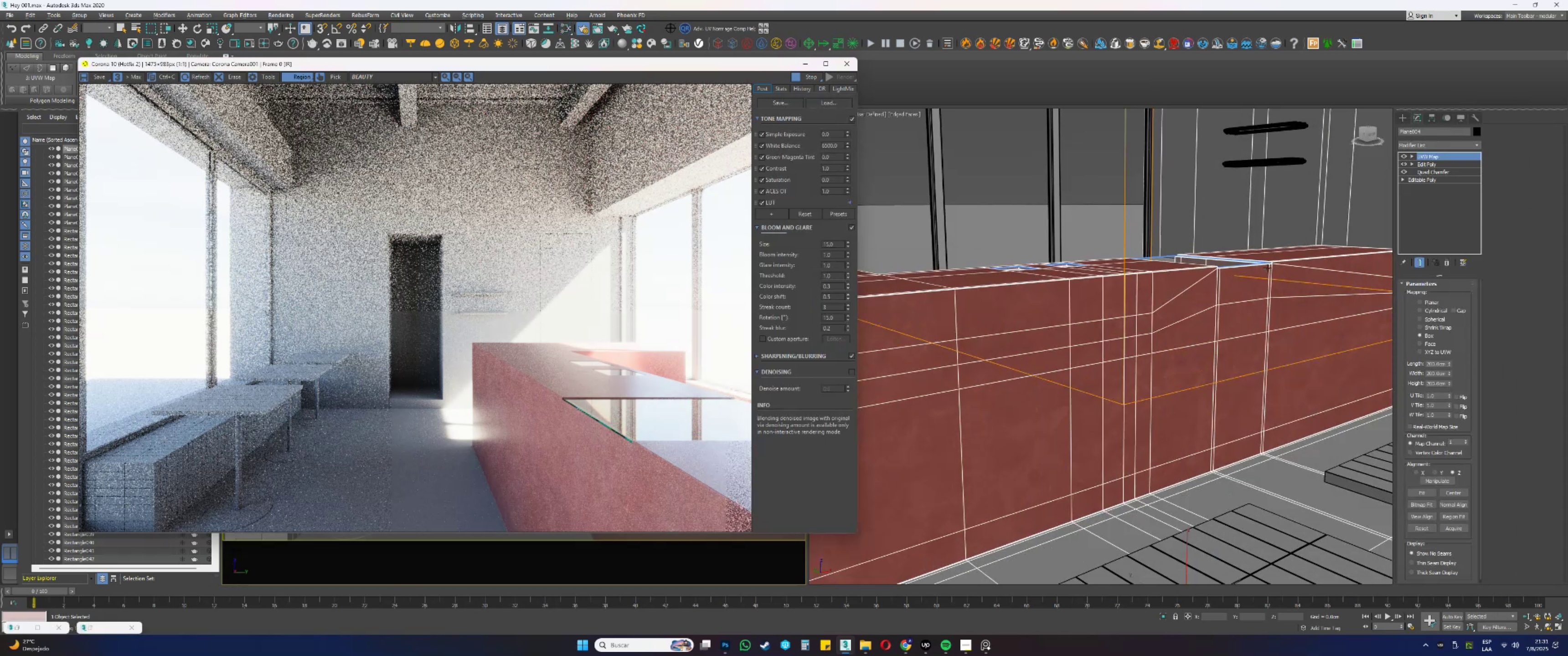 
hold_key(key=AltLeft, duration=0.73)
 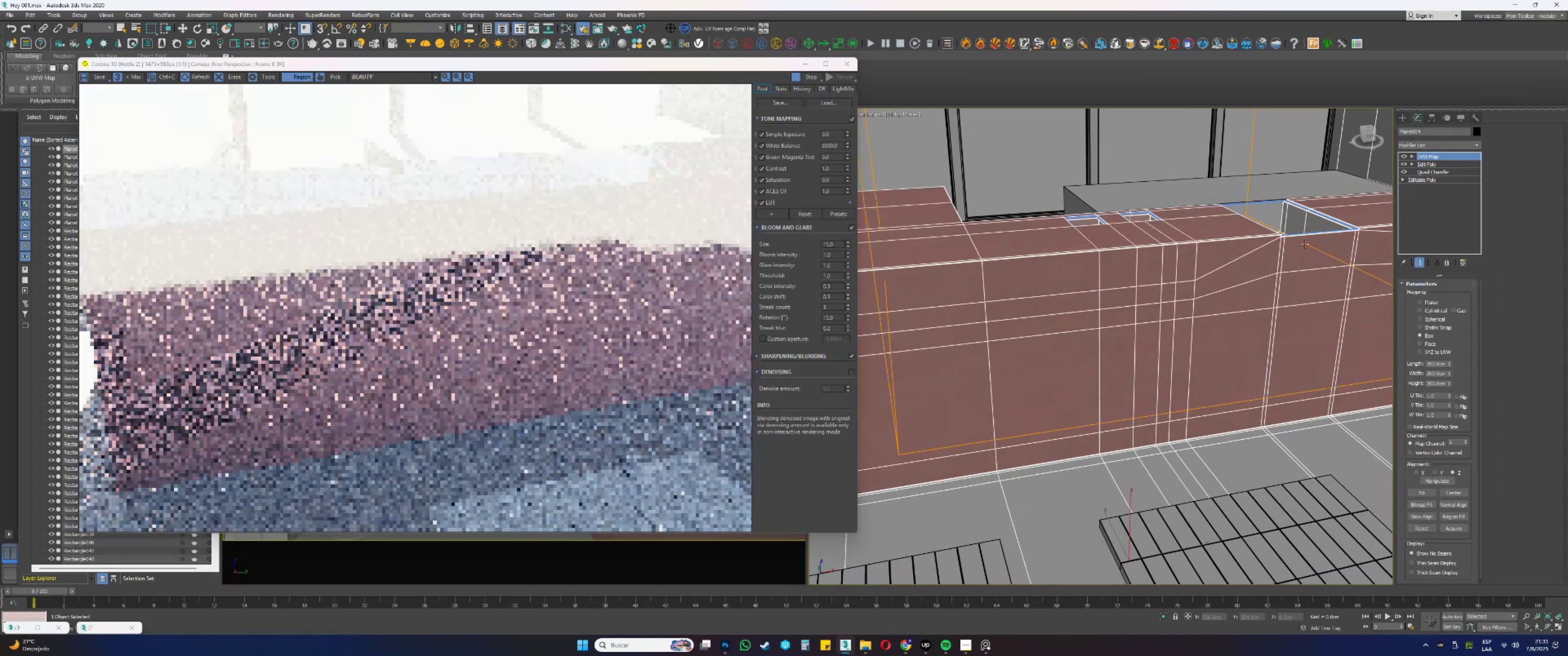 
hold_key(key=ControlLeft, duration=0.59)
 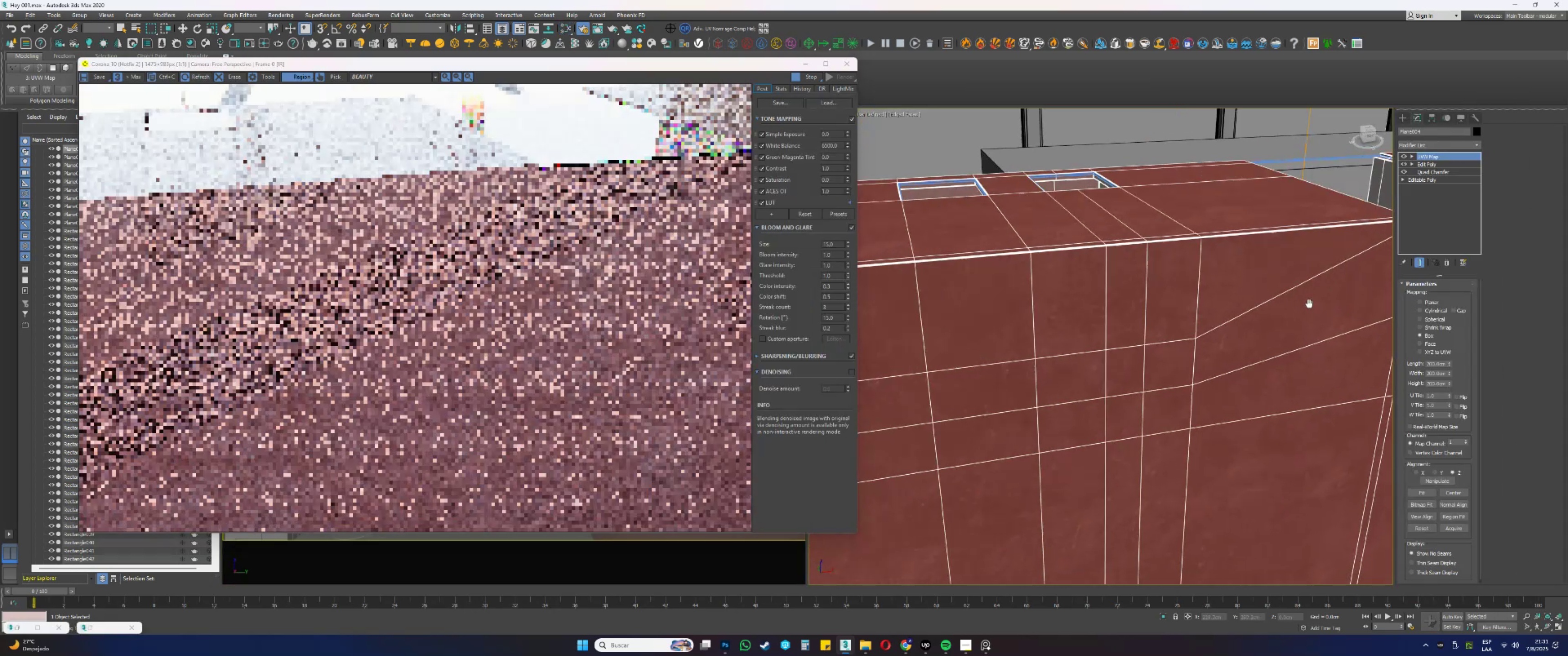 
hold_key(key=AltLeft, duration=0.58)
 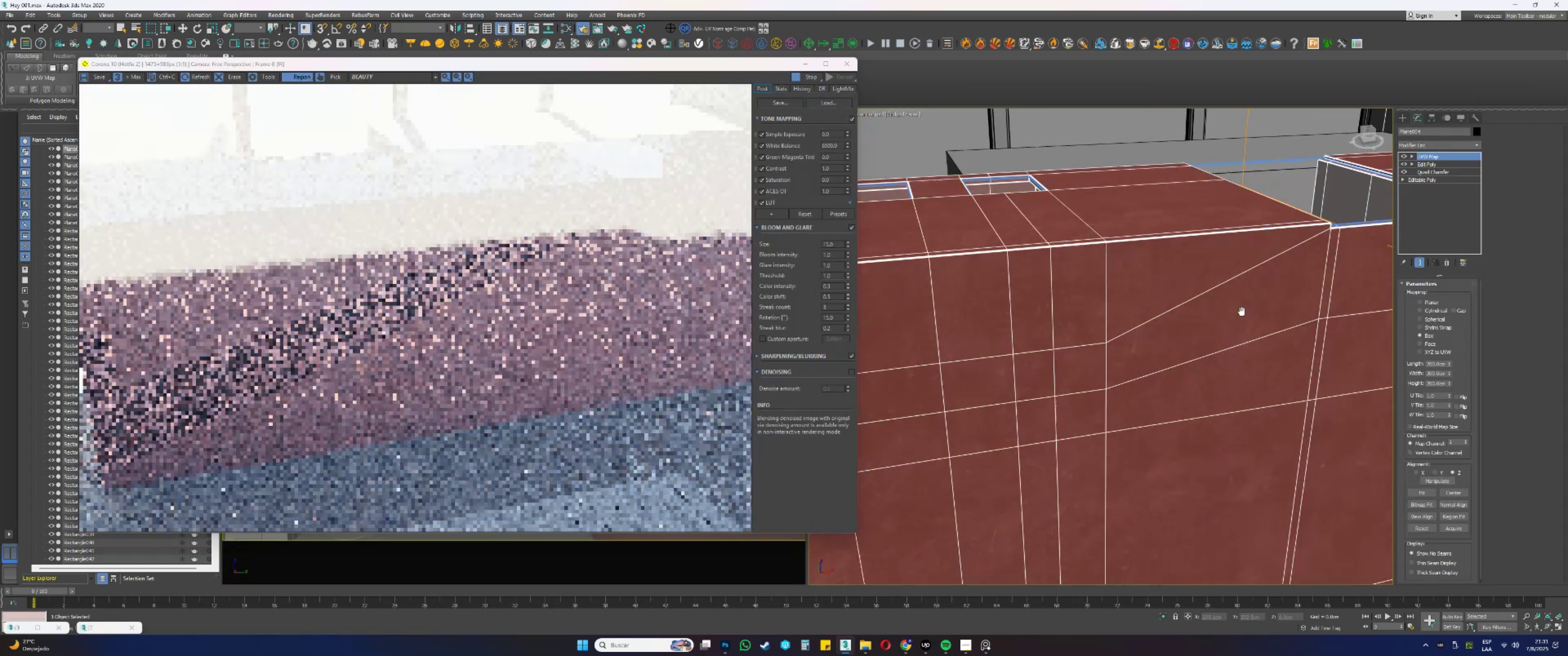 
hold_key(key=AltLeft, duration=0.44)
 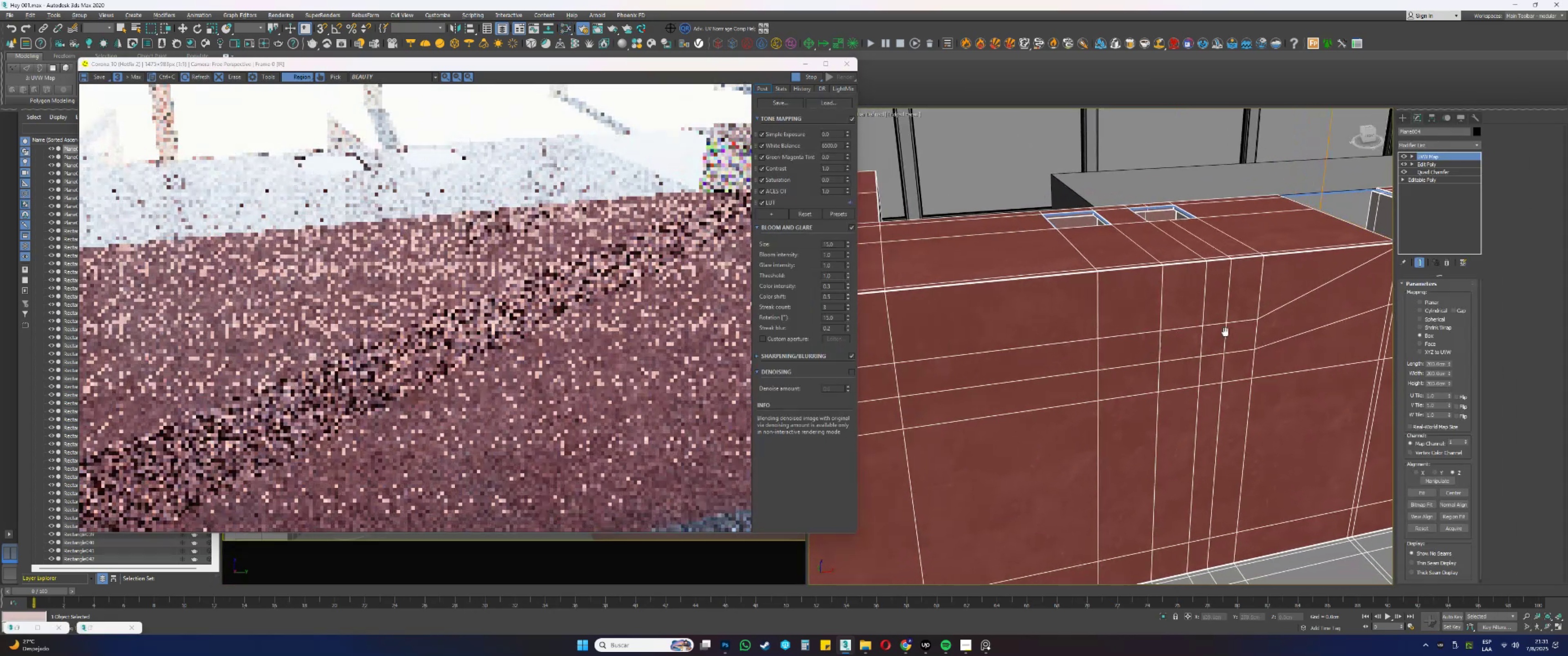 
hold_key(key=ControlLeft, duration=0.41)
 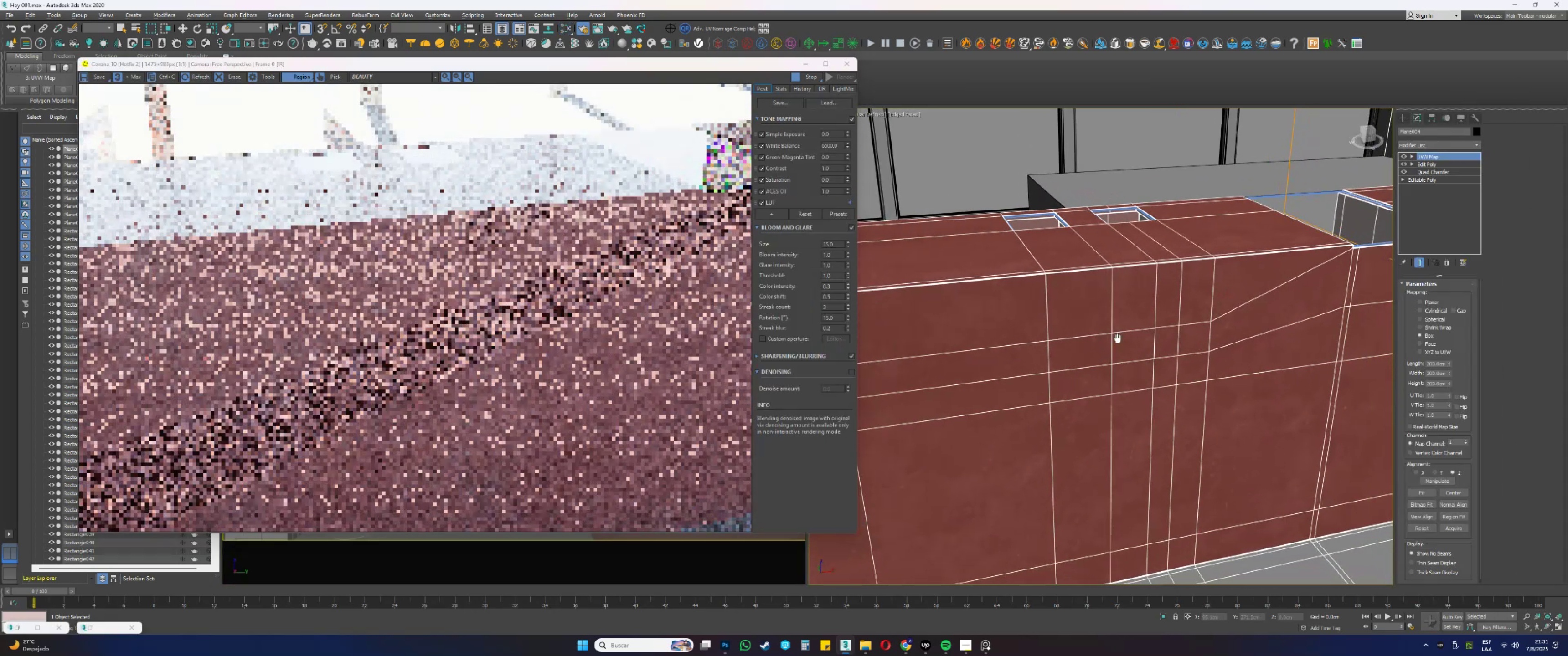 
hold_key(key=AltLeft, duration=1.23)
 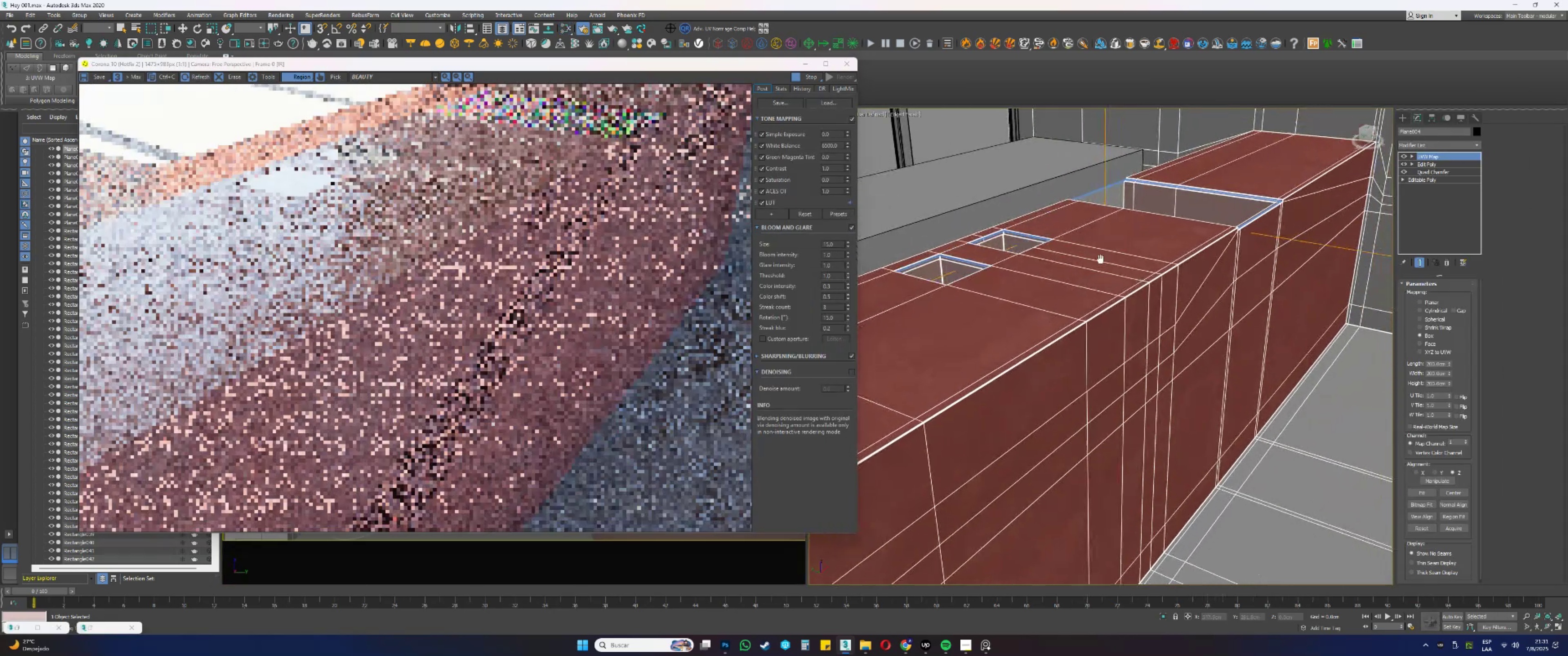 
hold_key(key=AltLeft, duration=1.51)
 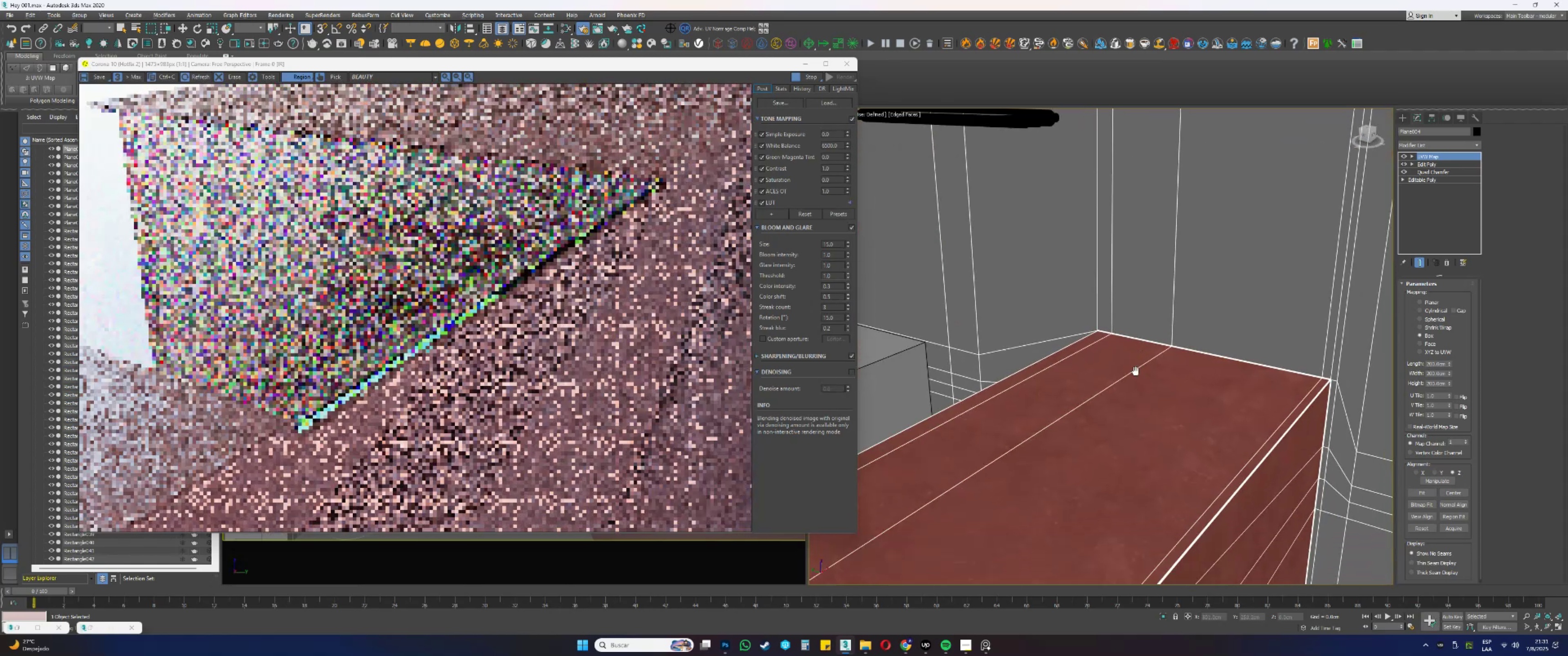 
hold_key(key=ControlLeft, duration=1.02)
 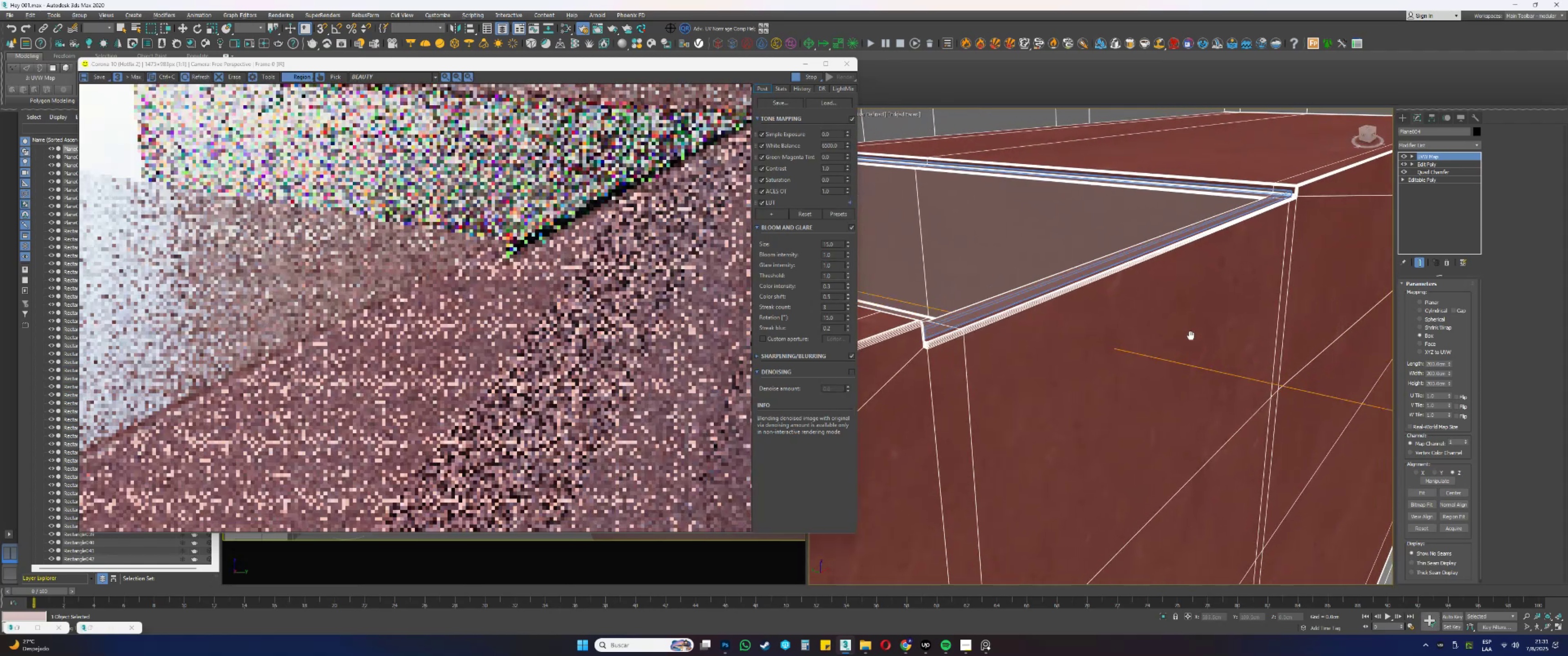 
scroll: coordinate [377, 315], scroll_direction: down, amount: 1.0
 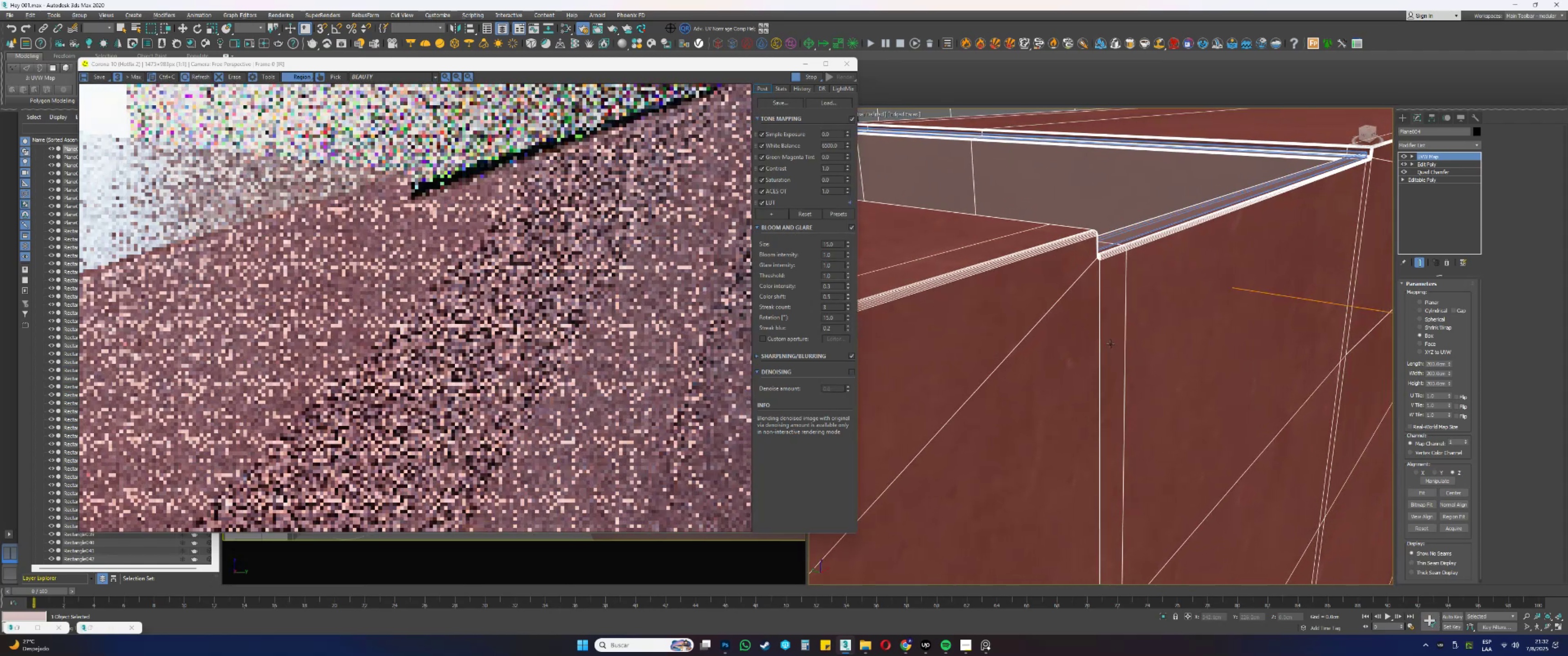 
wait(6.03)
 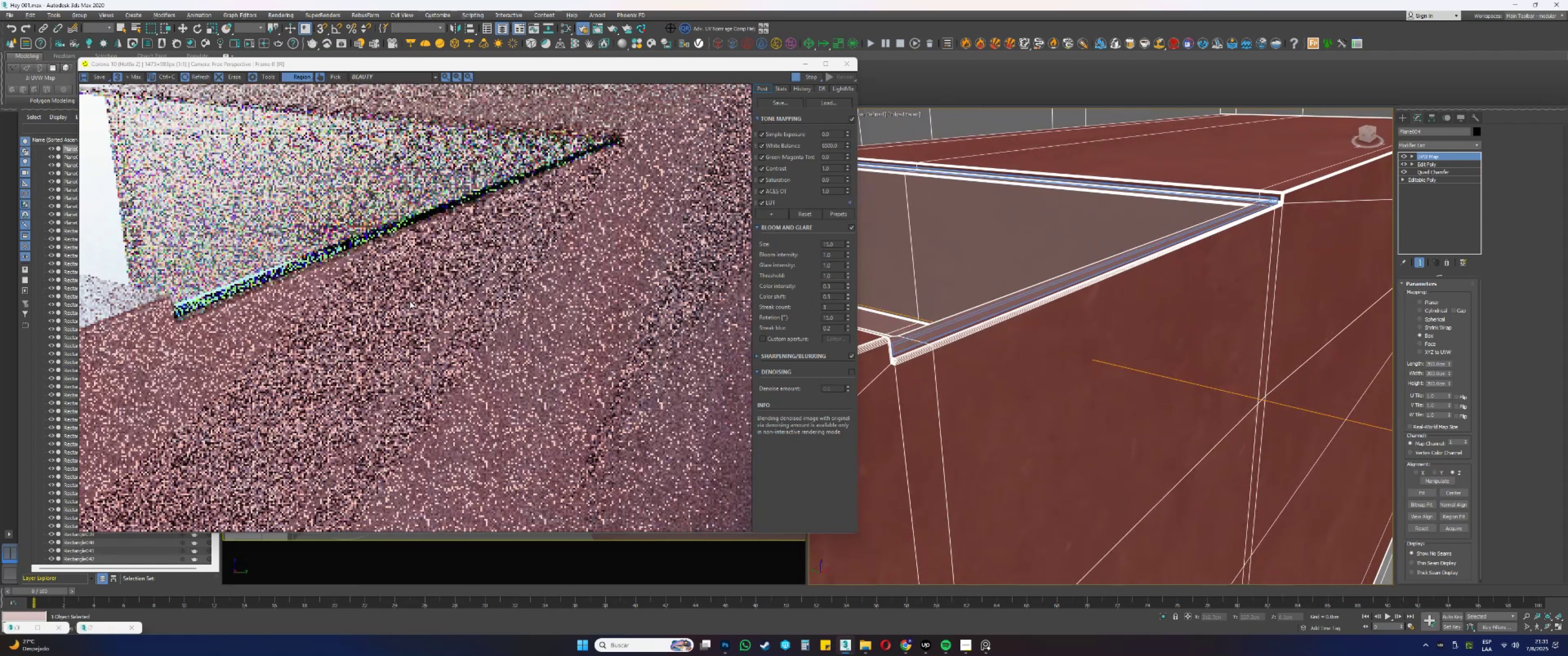 
hold_key(key=ControlLeft, duration=0.76)
 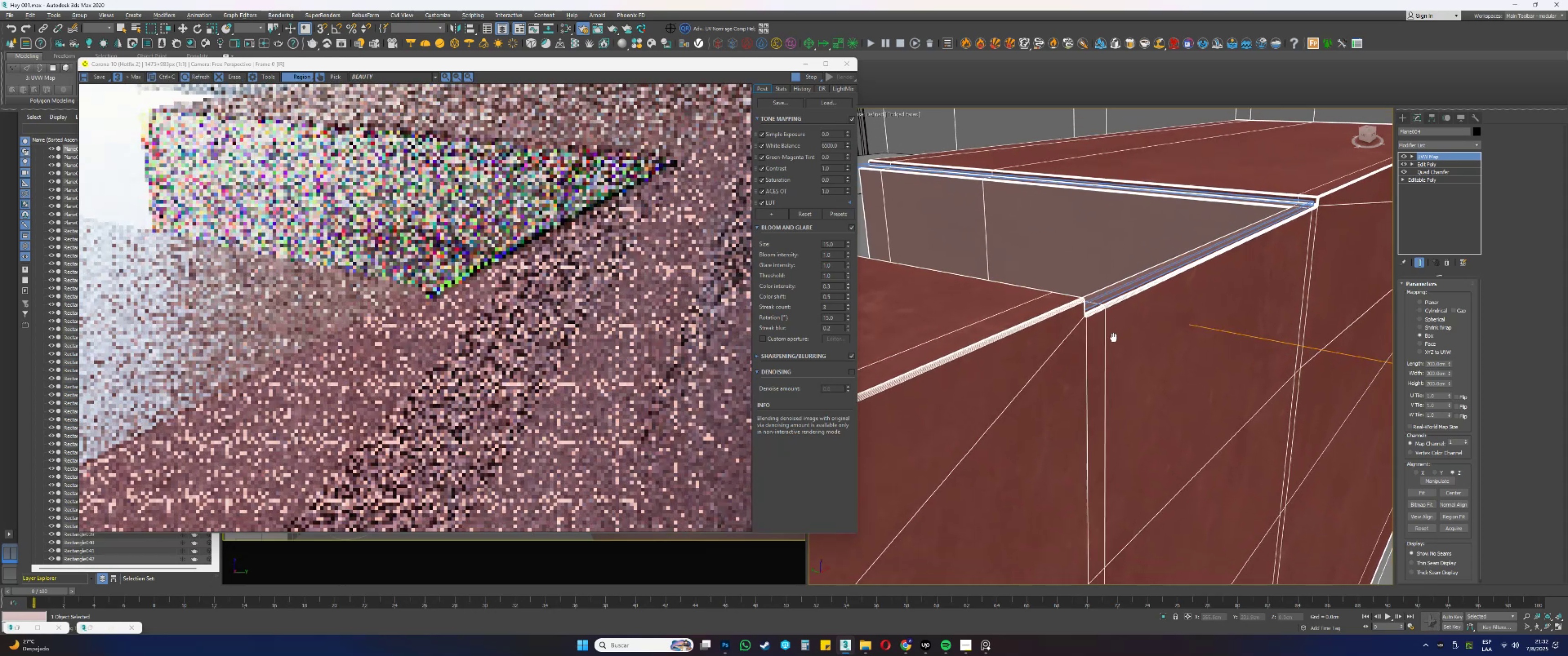 
hold_key(key=AltLeft, duration=0.71)
 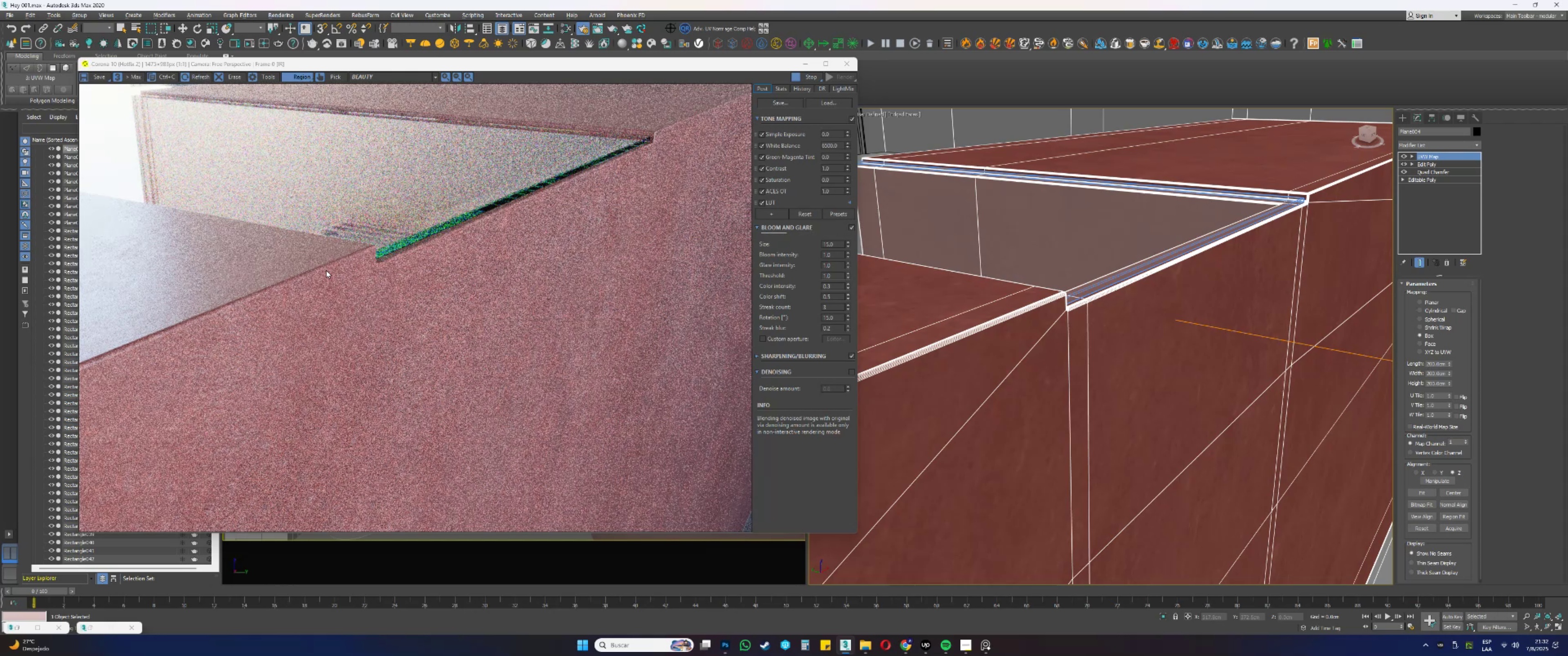 
wait(22.94)
 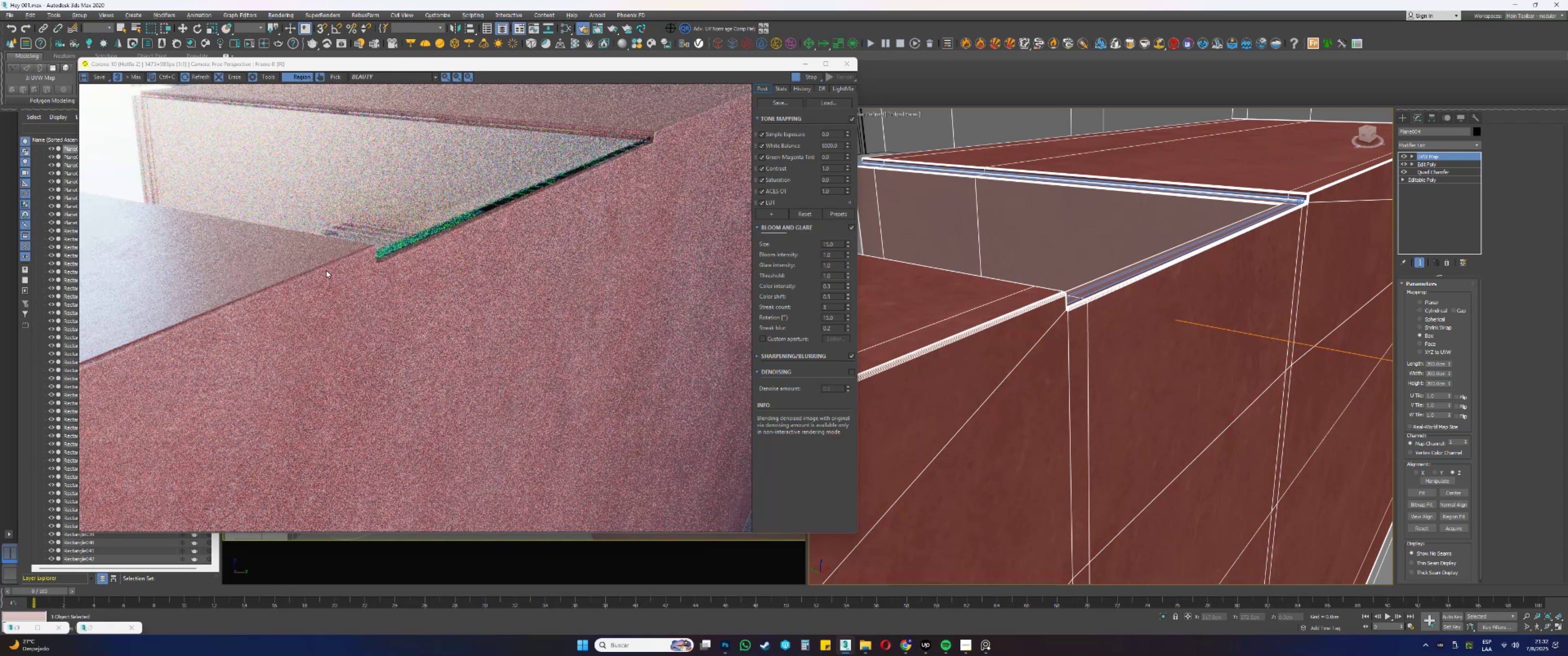 
left_click([567, 26])
 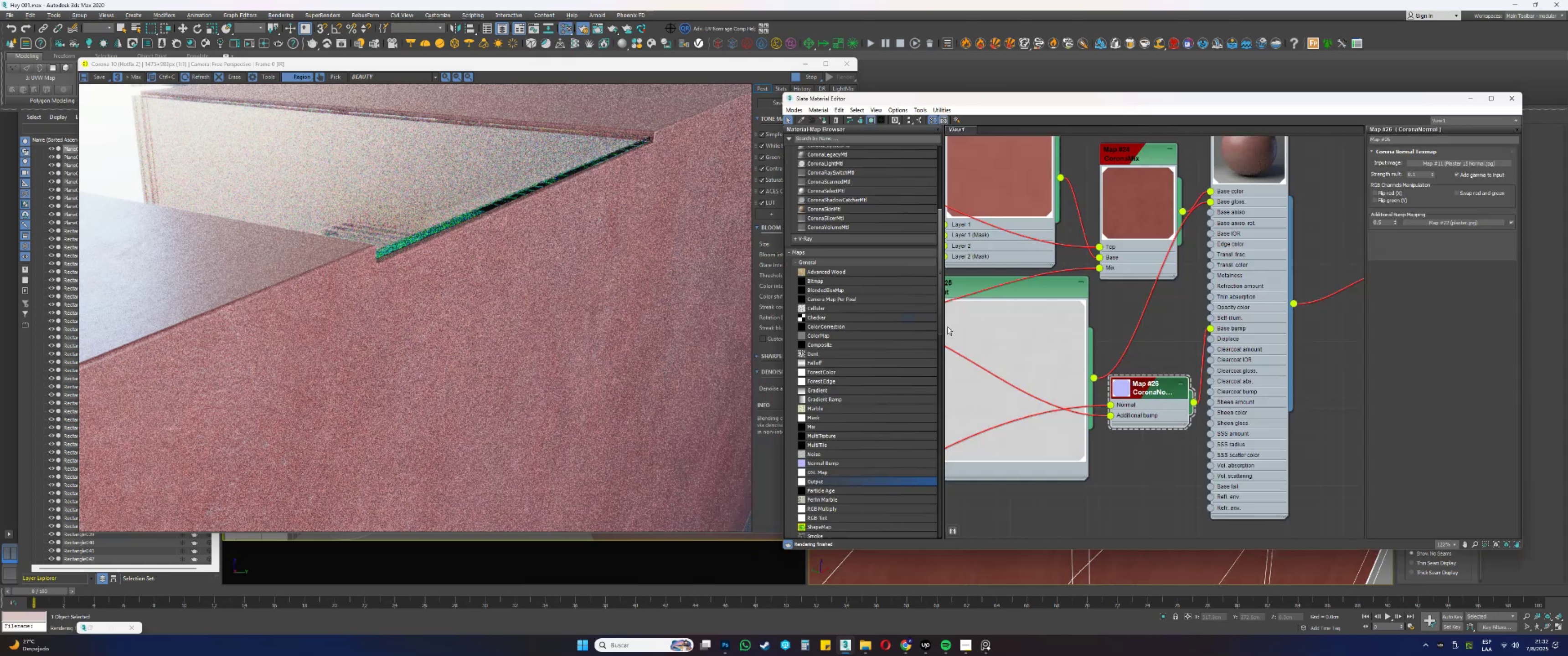 
scroll: coordinate [1080, 339], scroll_direction: down, amount: 10.0
 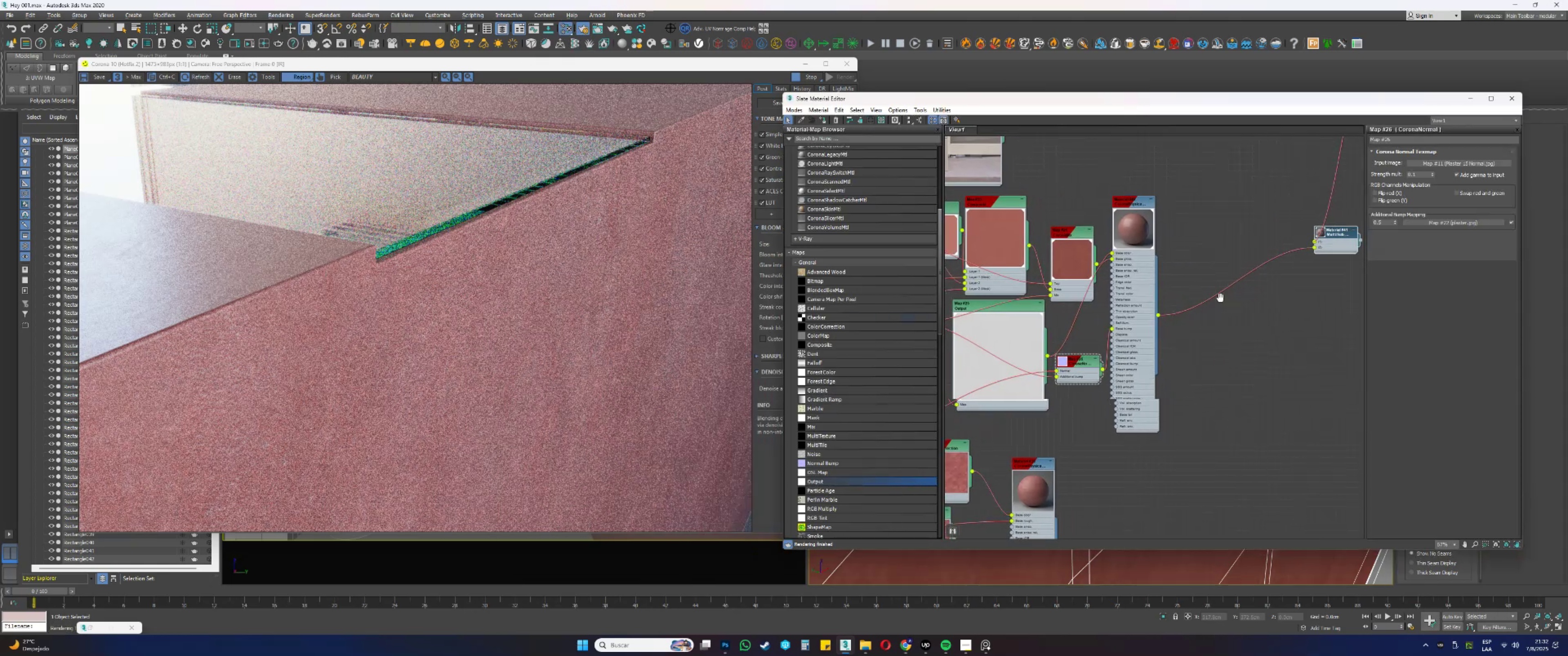 
scroll: coordinate [830, 267], scroll_direction: up, amount: 6.0
 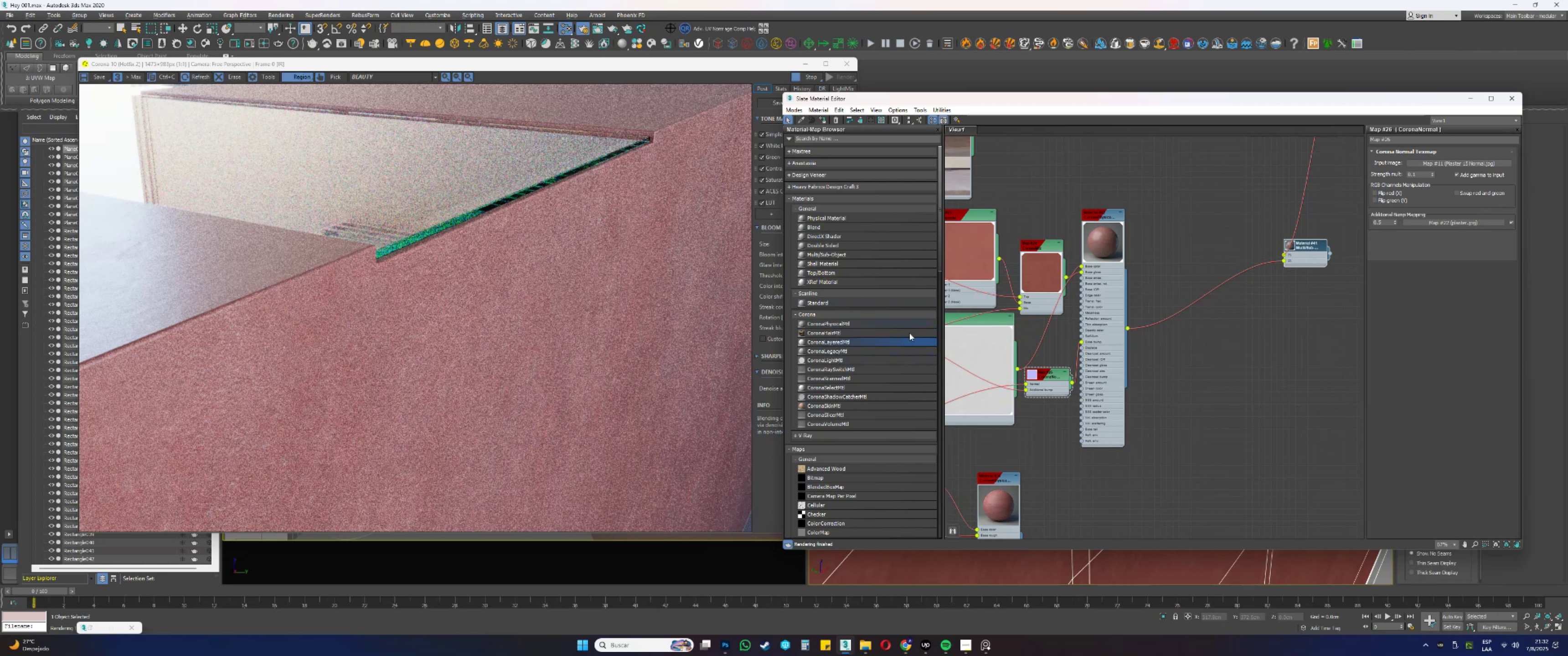 
wait(5.27)
 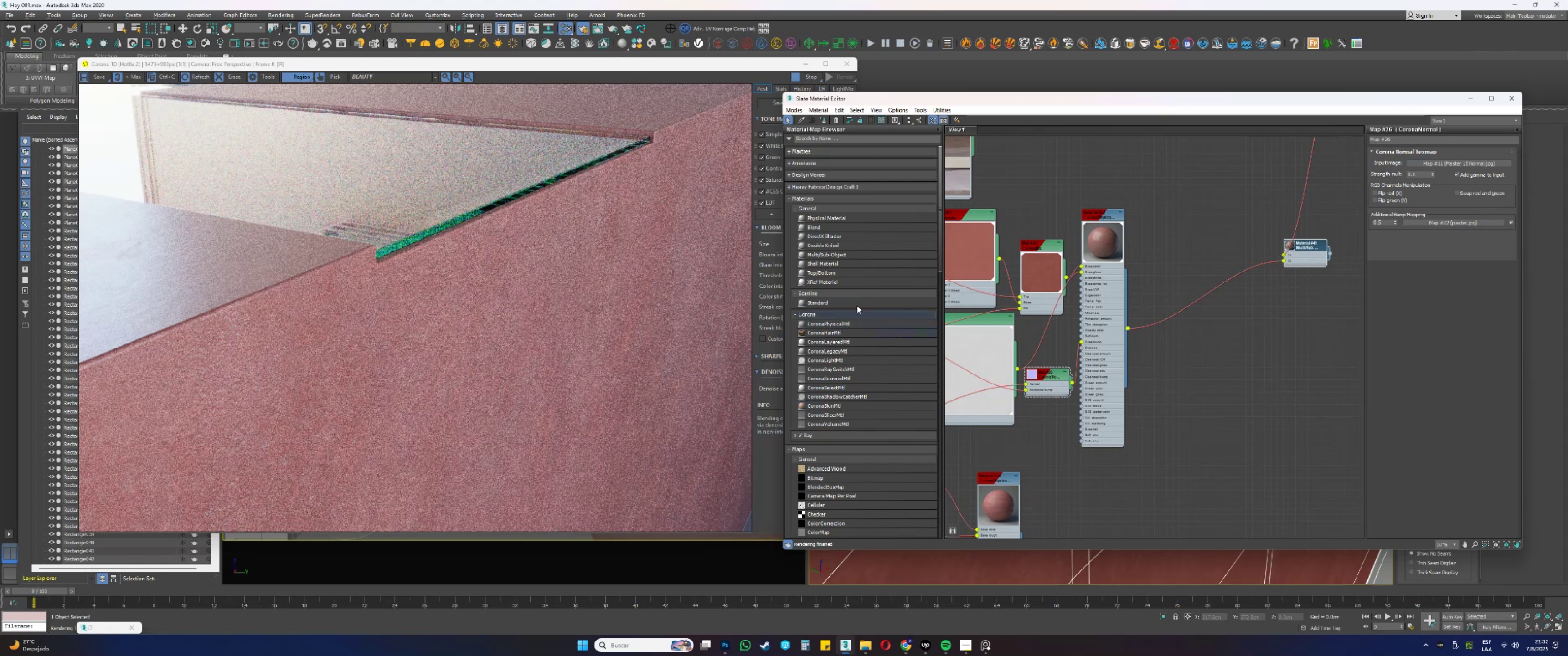 
double_click([1188, 255])
 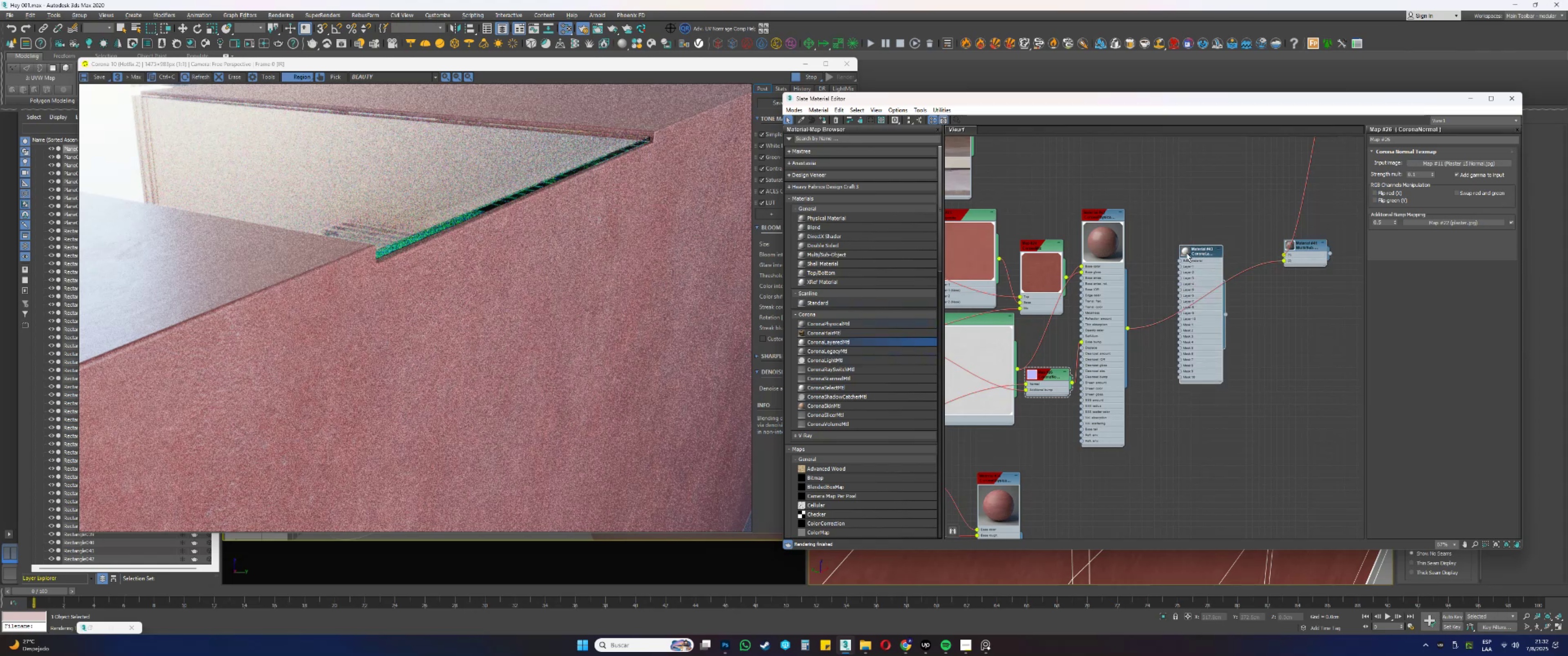 
triple_click([1186, 250])
 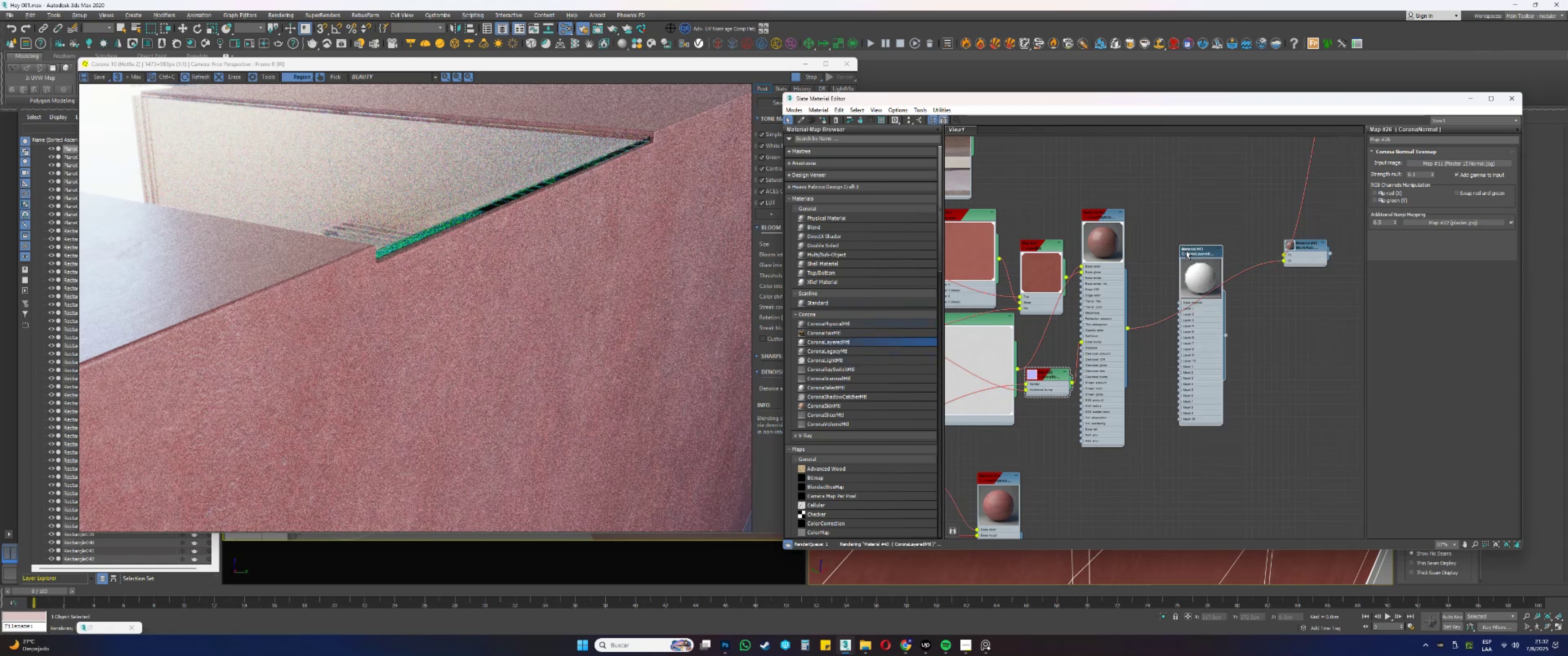 
scroll: coordinate [1185, 251], scroll_direction: up, amount: 6.0
 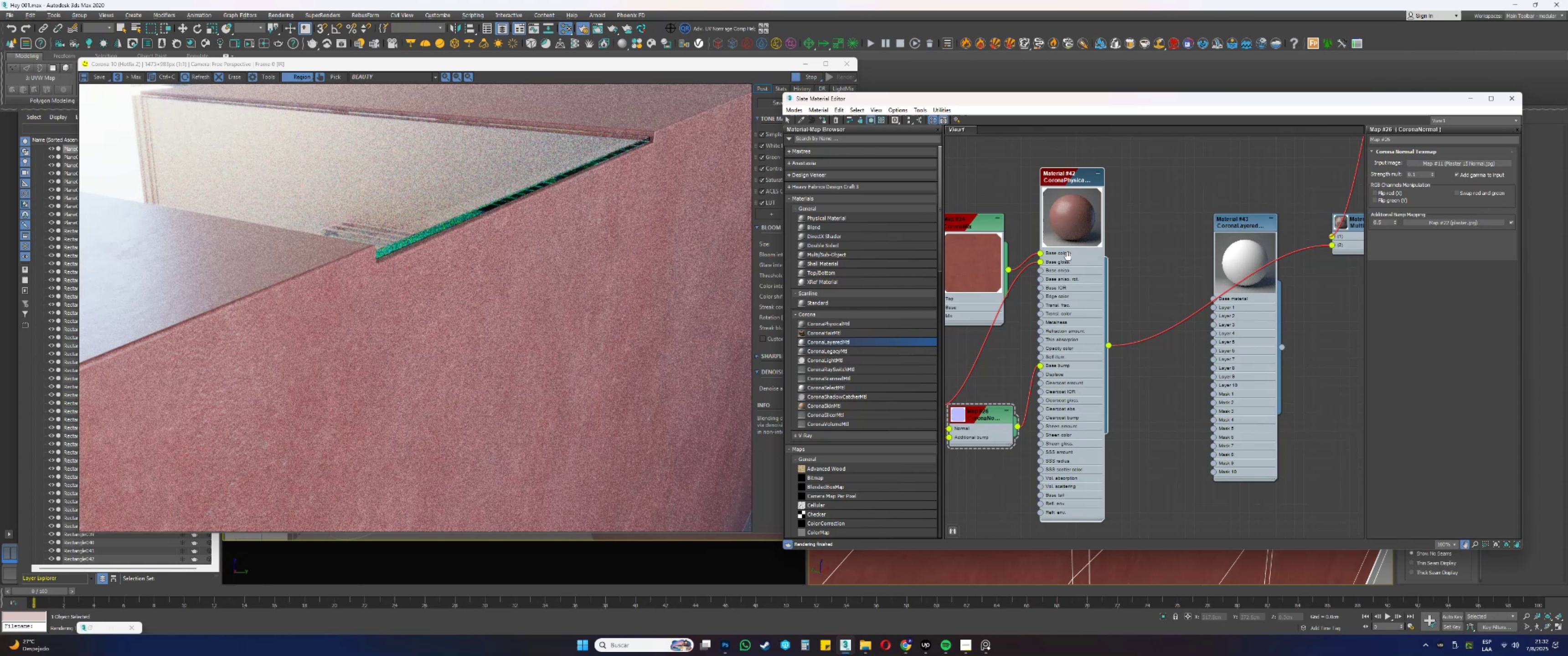 
wait(6.29)
 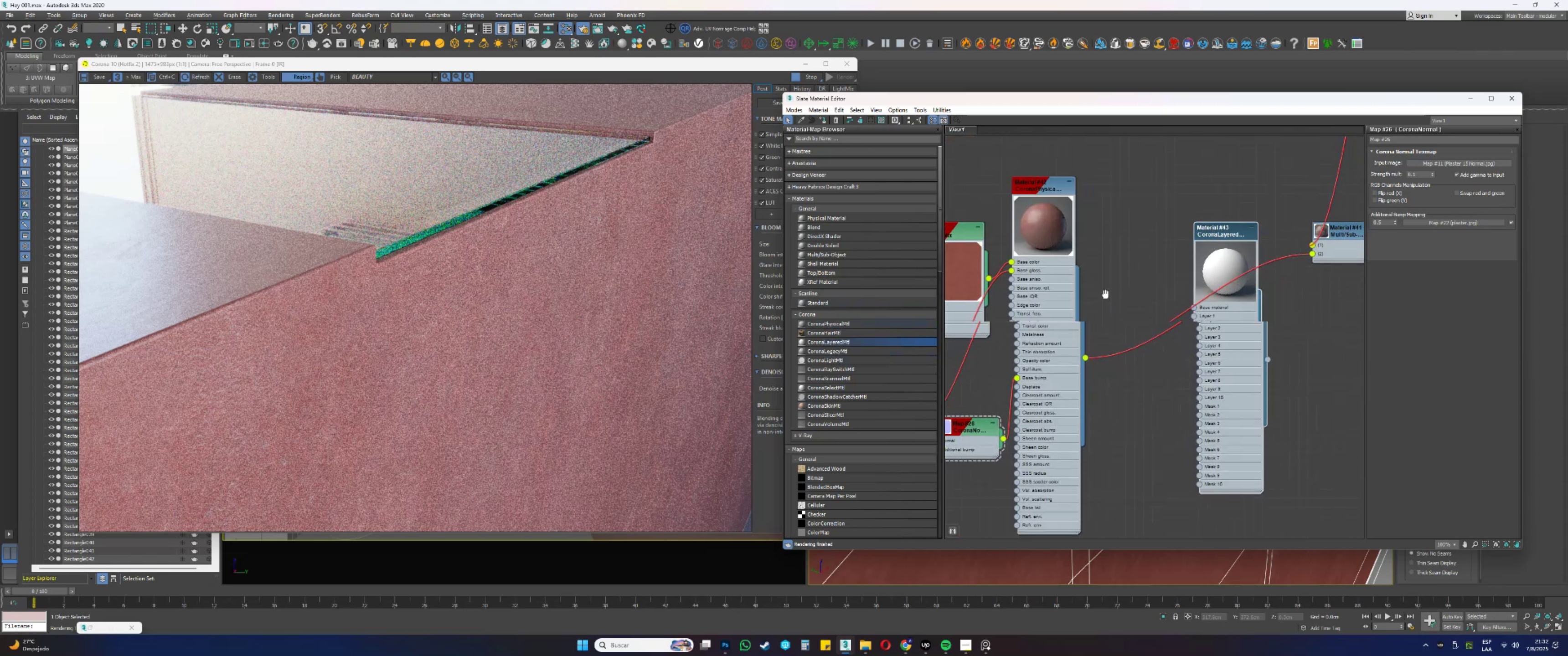 
scroll: coordinate [1112, 258], scroll_direction: down, amount: 3.0
 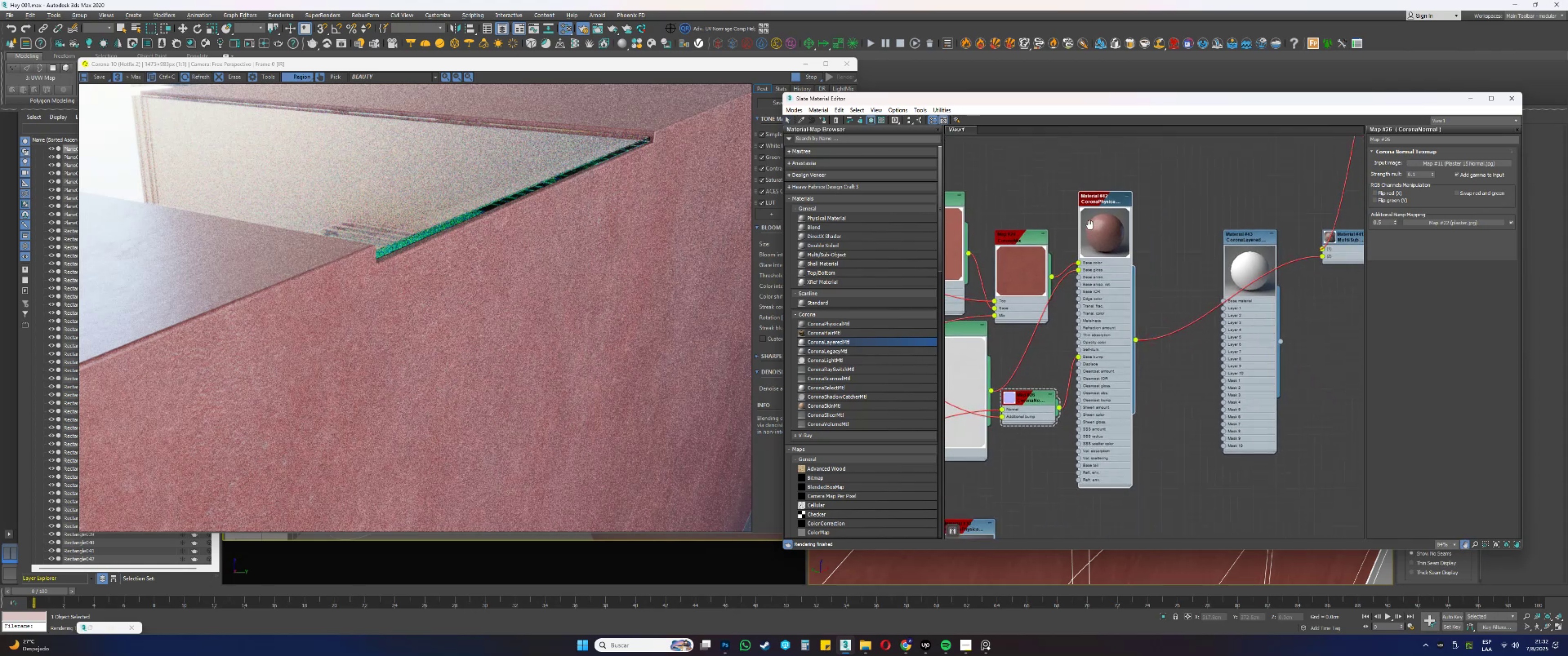 
key(Shift+ShiftLeft)
 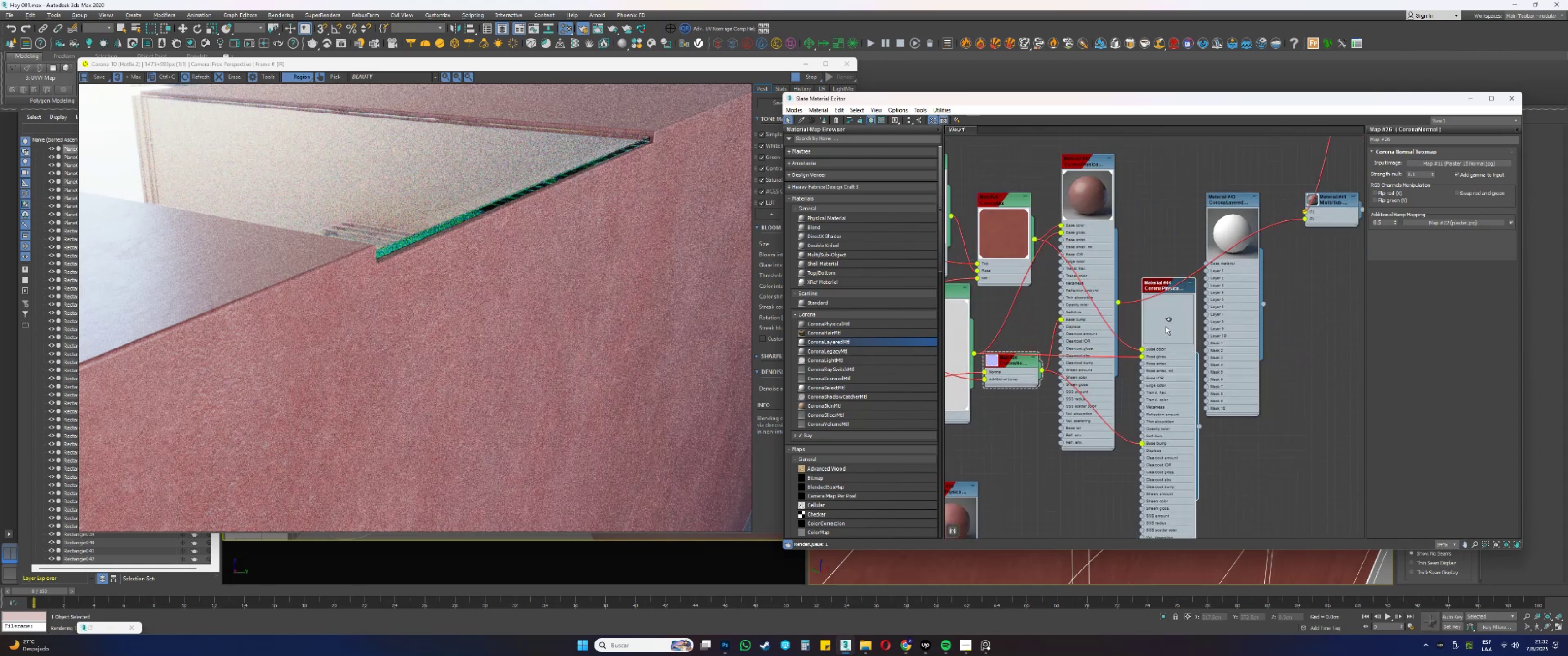 
scroll: coordinate [1167, 349], scroll_direction: up, amount: 3.0
 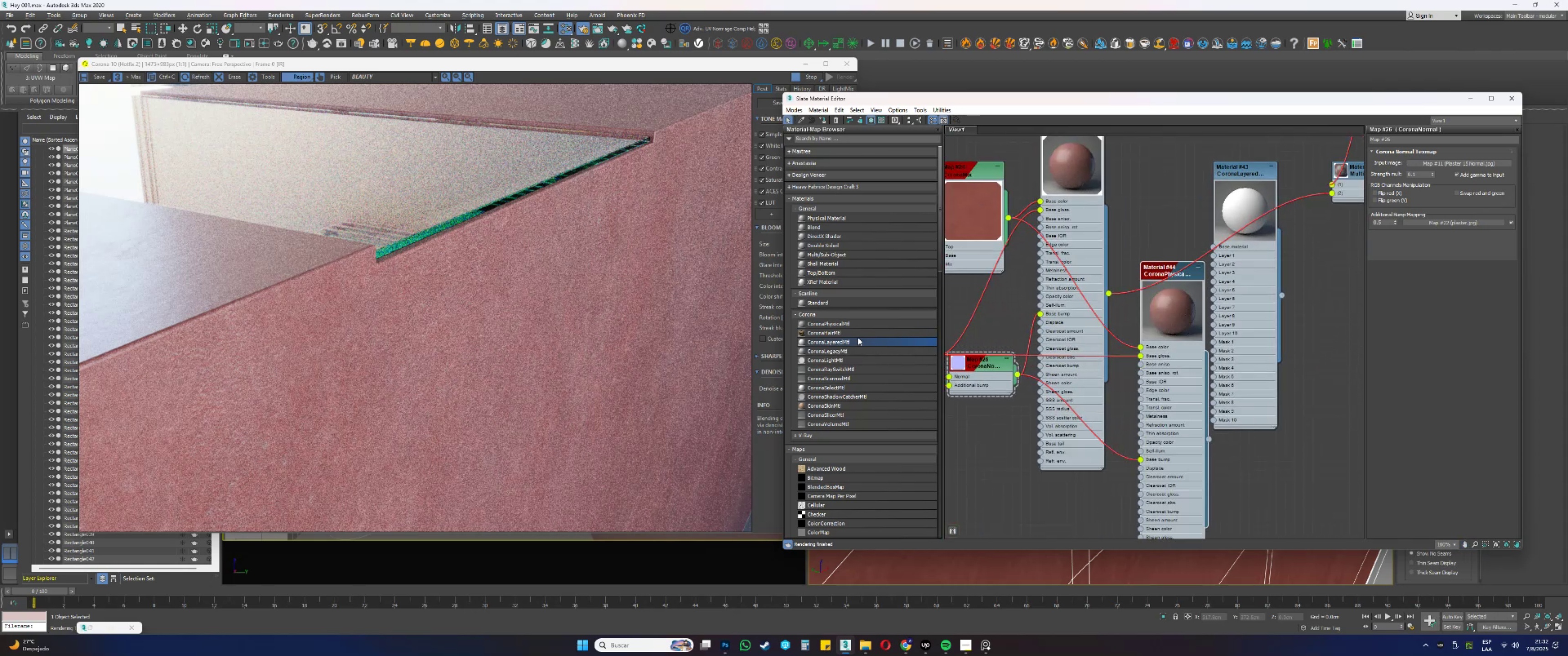 
scroll: coordinate [879, 350], scroll_direction: down, amount: 3.0
 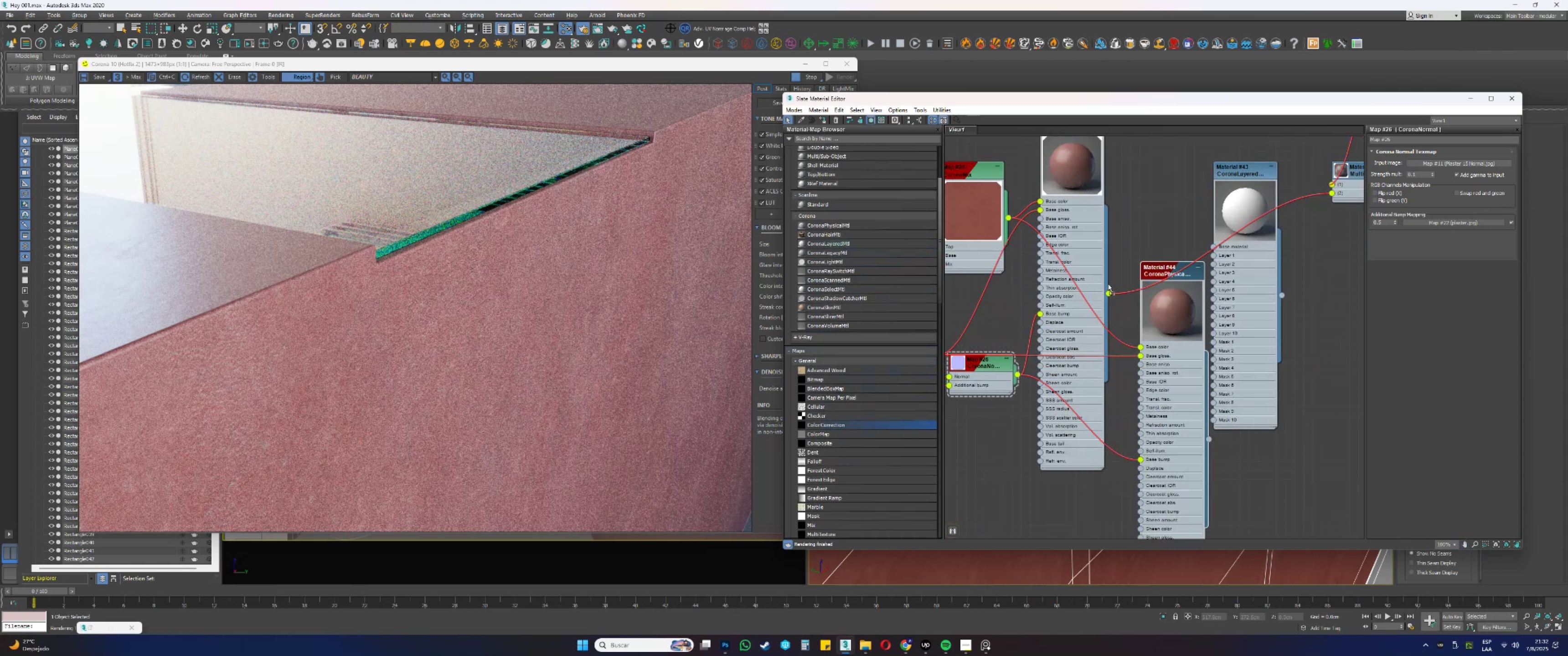 
double_click([1141, 220])
 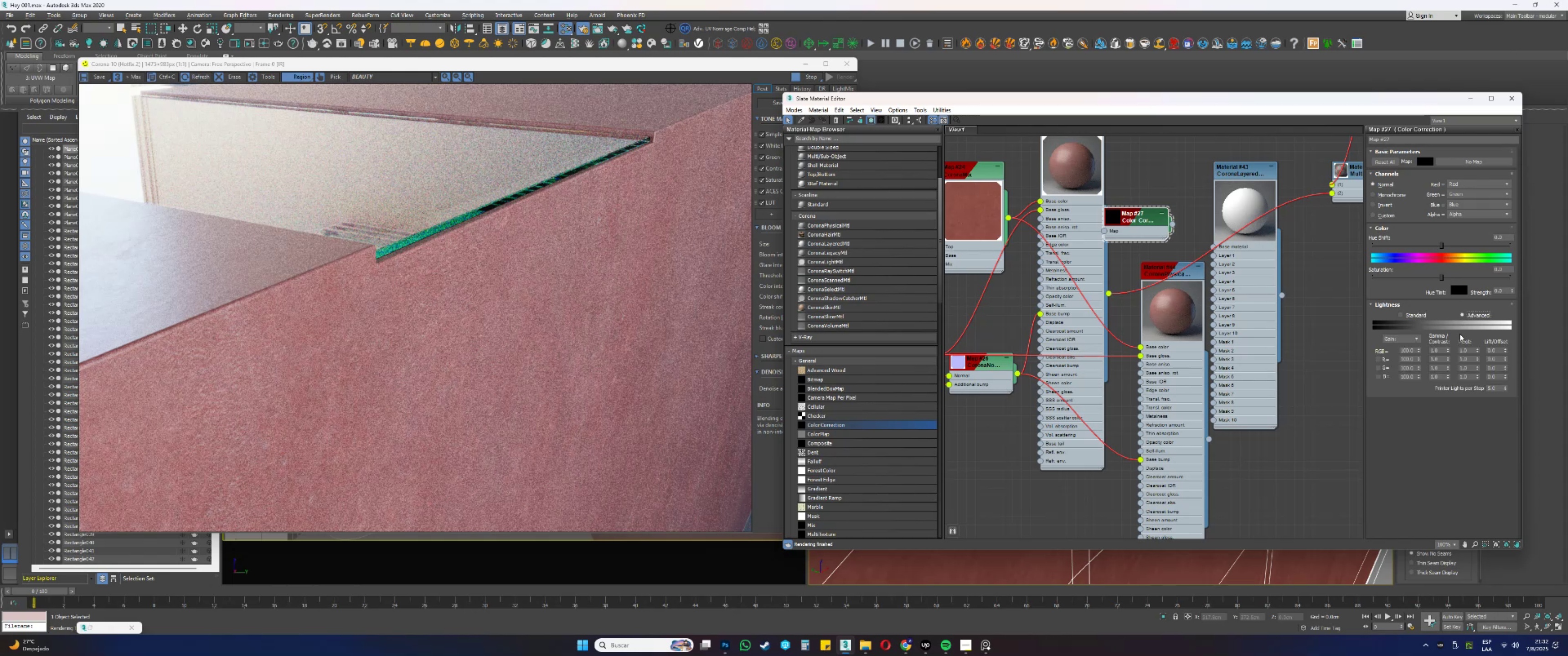 
double_click([1442, 350])
 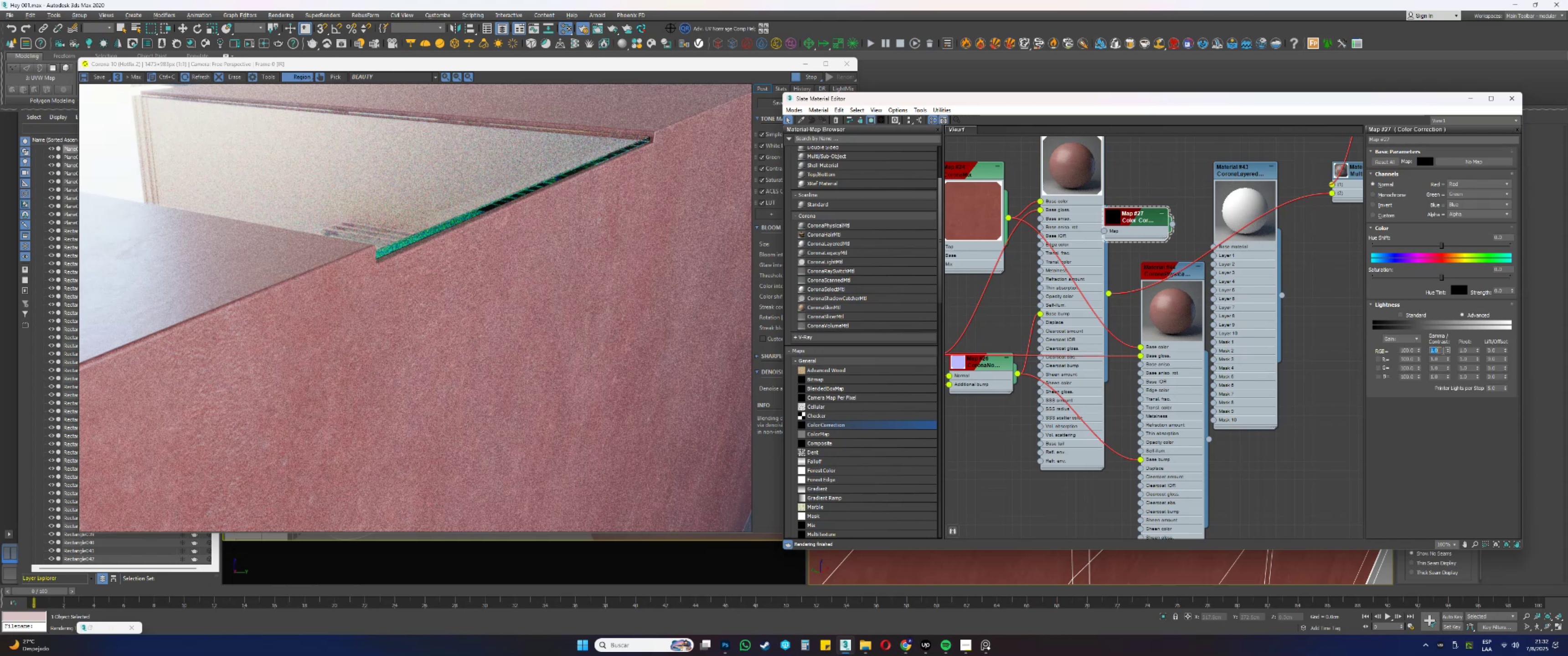 
key(NumpadDecimal)
 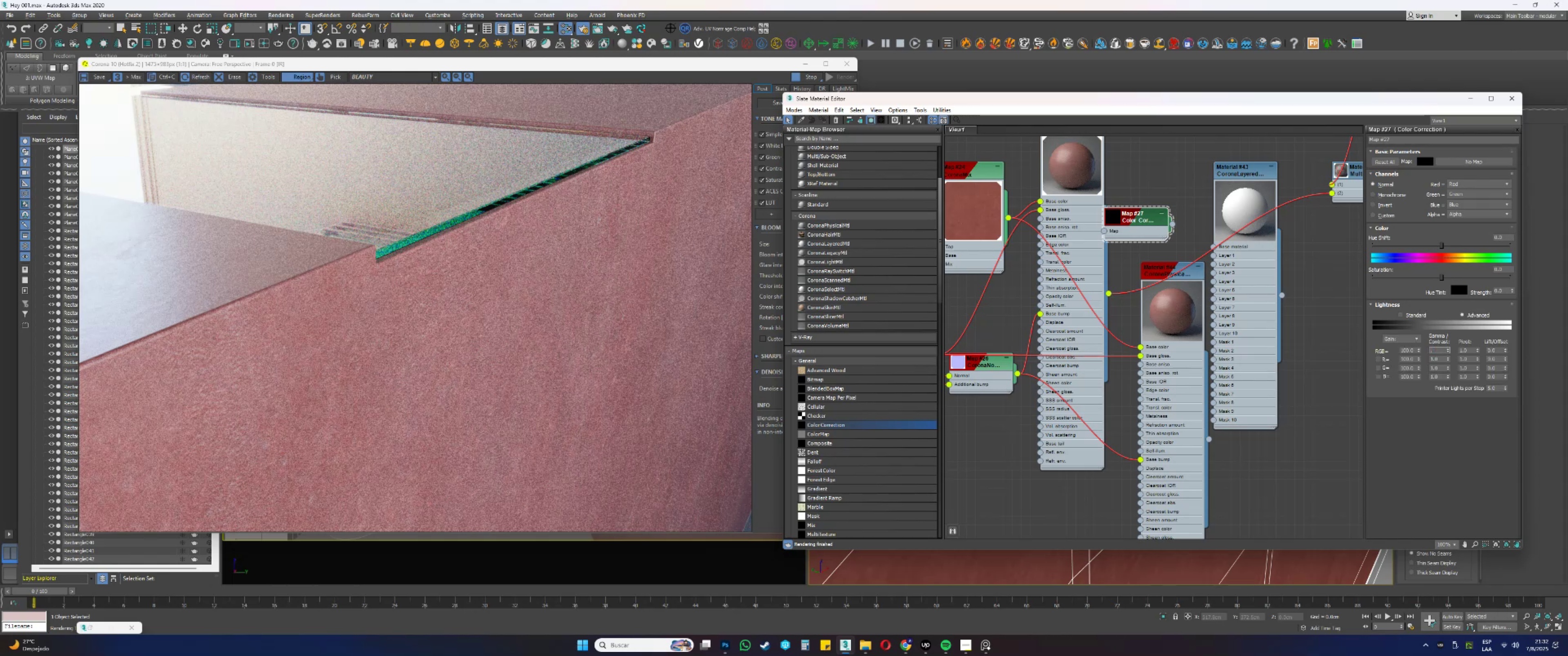 
key(Numpad8)
 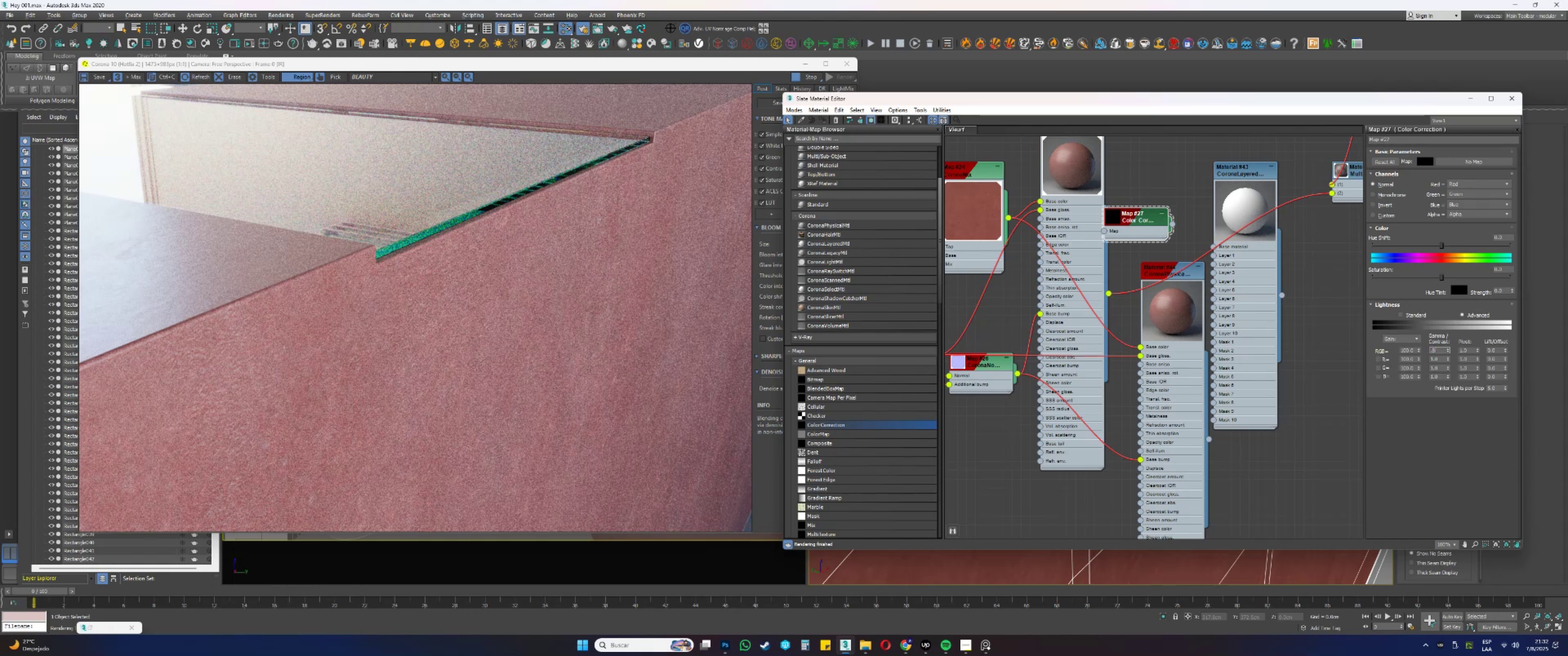 
key(NumpadEnter)
 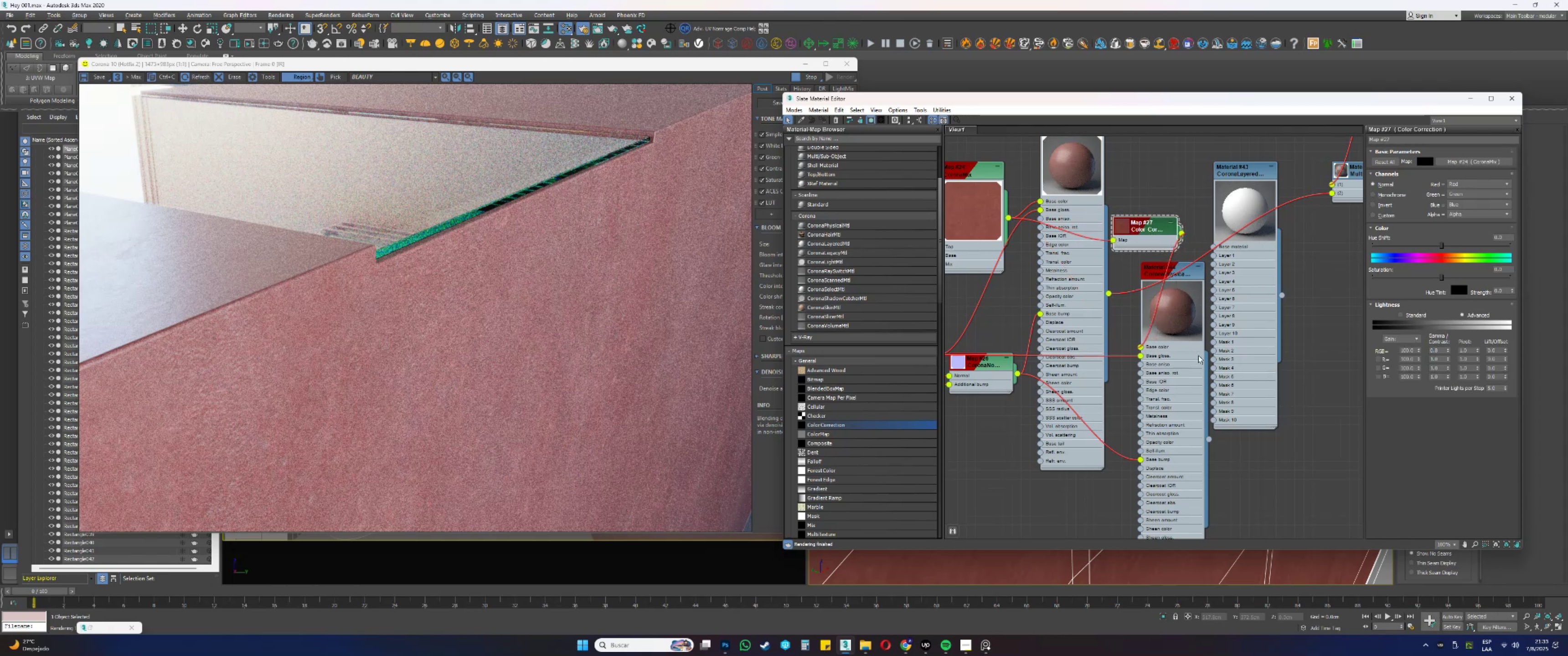 
wait(11.39)
 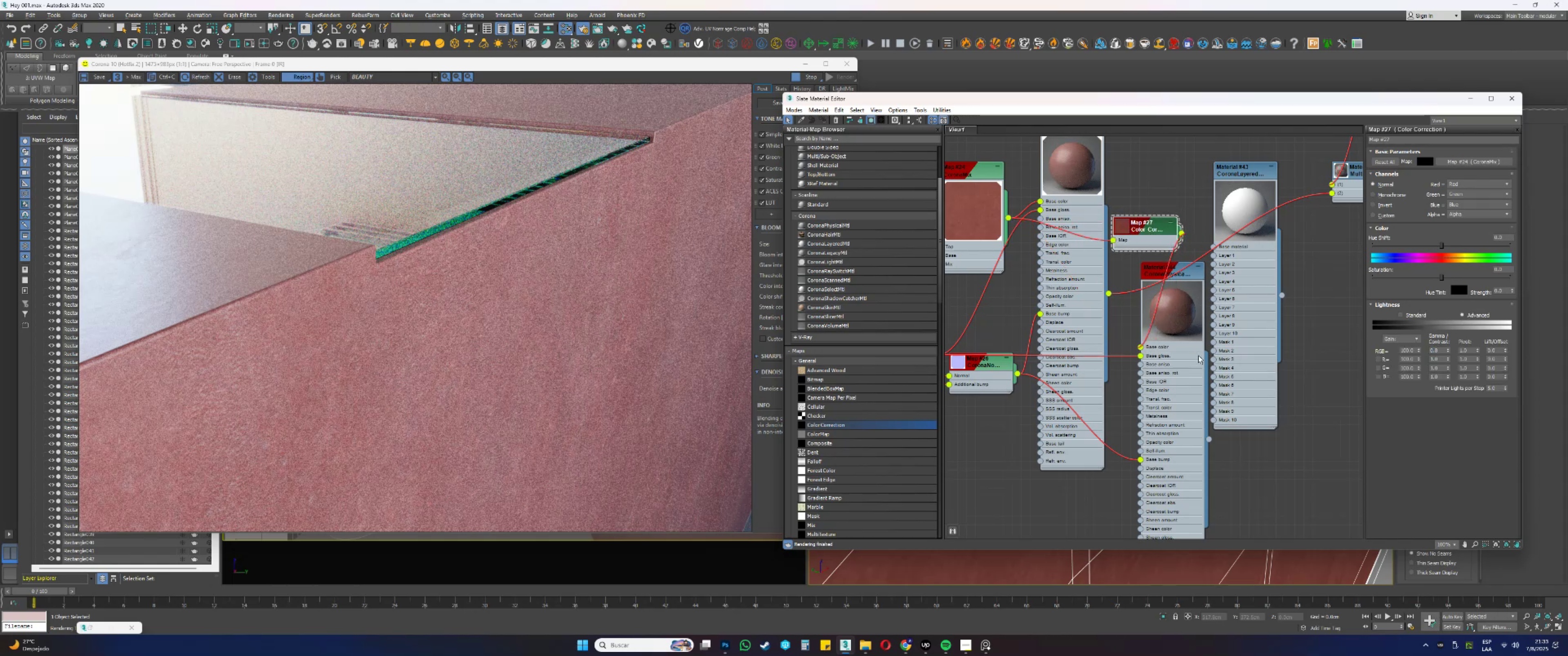 
hold_key(key=ShiftRight, duration=0.72)
 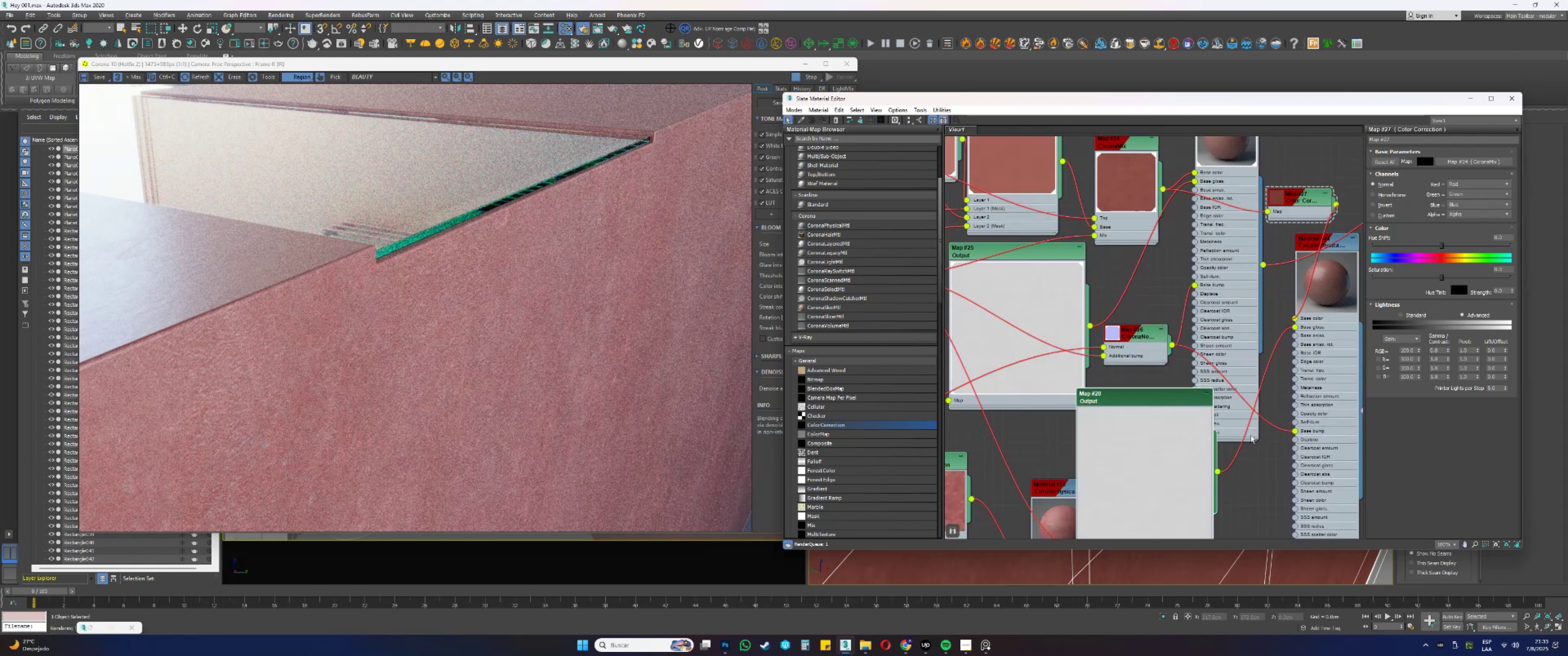 
double_click([1099, 354])
 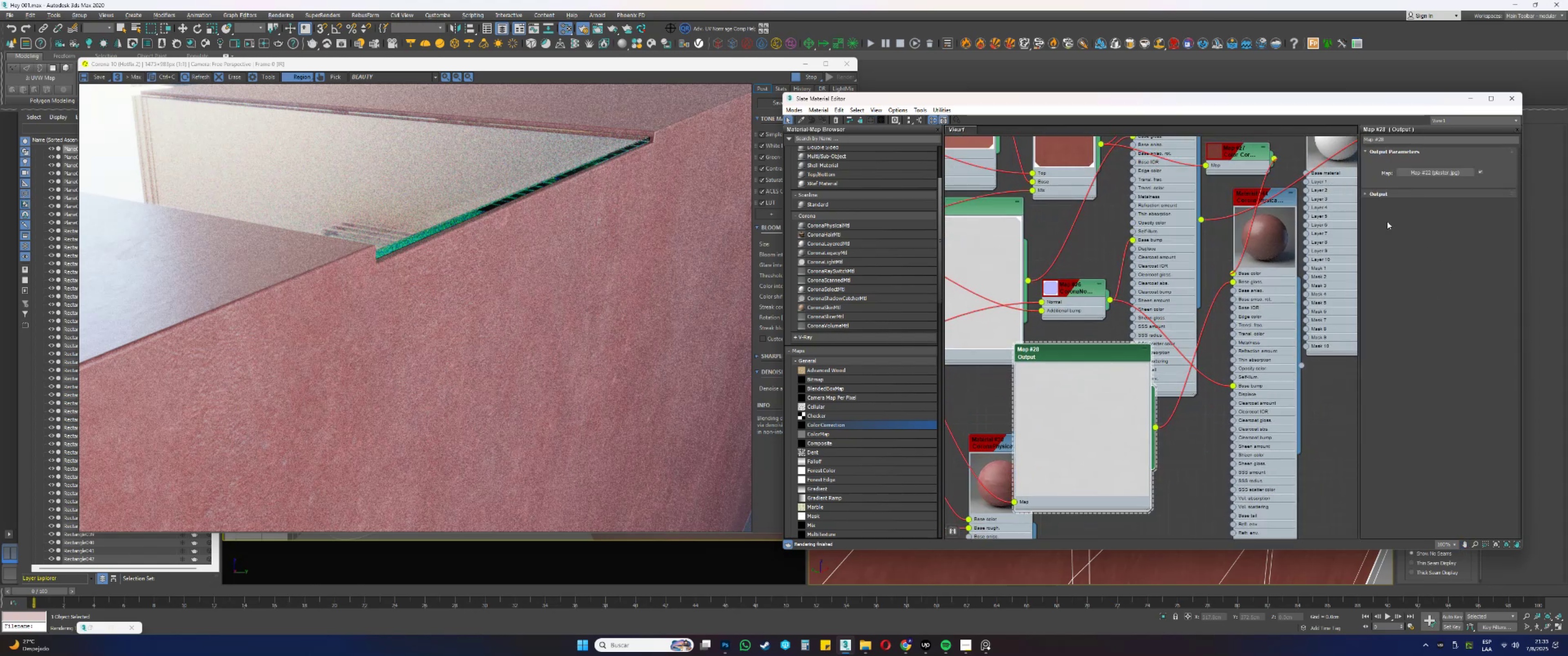 
left_click([1371, 195])
 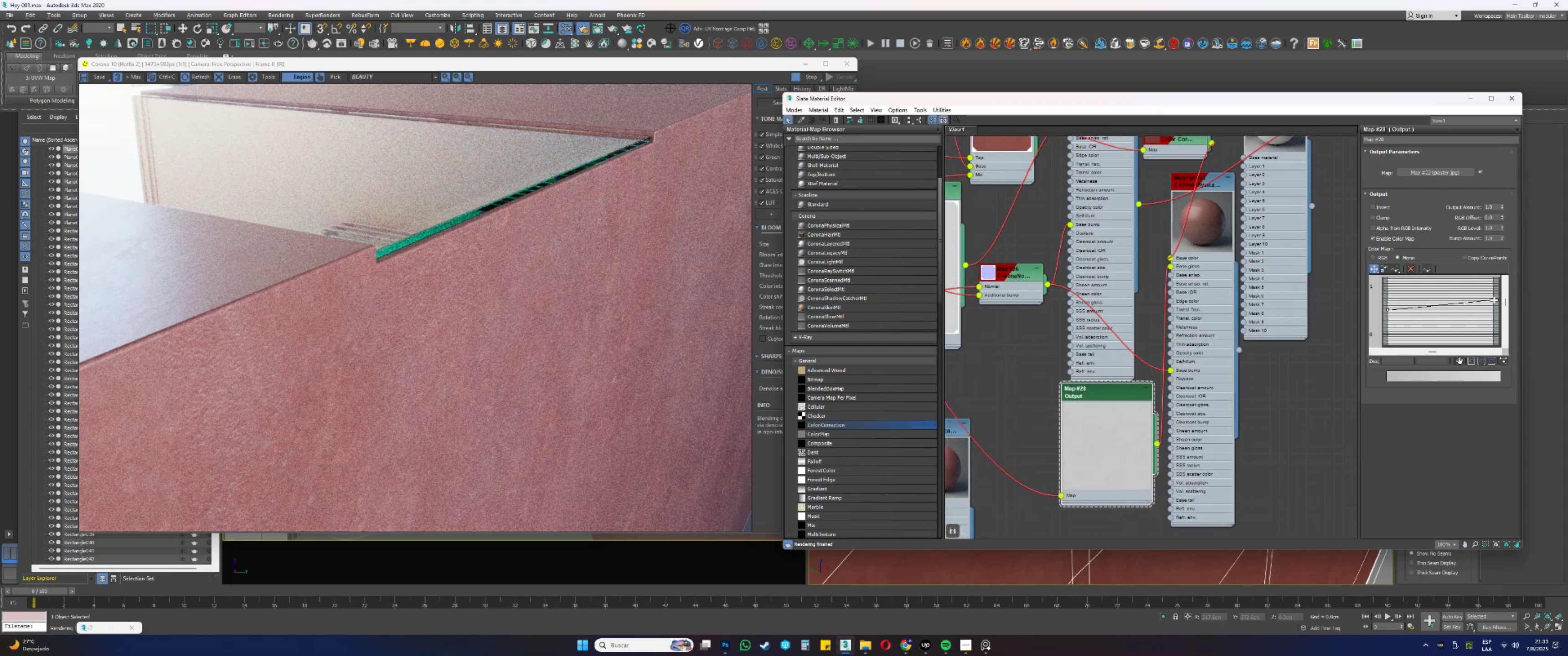 
wait(12.04)
 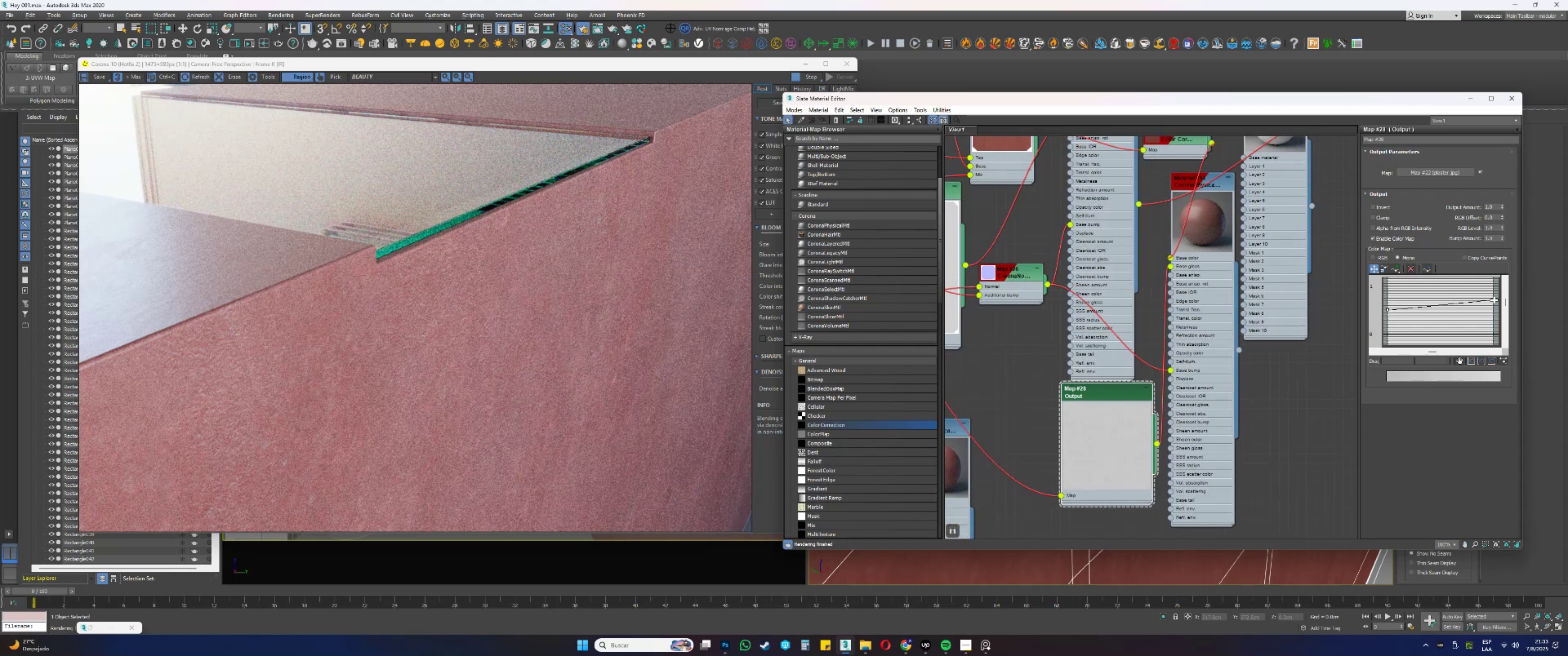 
scroll: coordinate [1298, 300], scroll_direction: up, amount: 3.0
 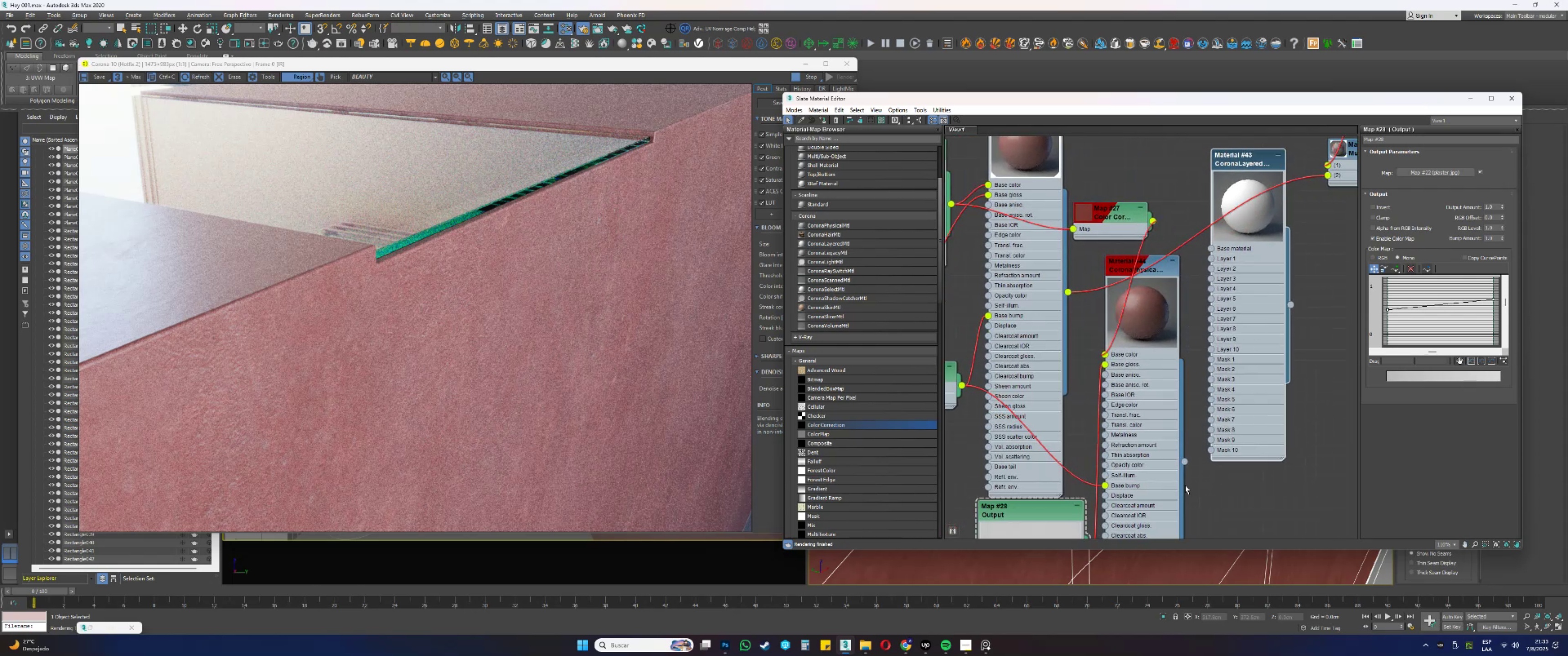 
wait(12.56)
 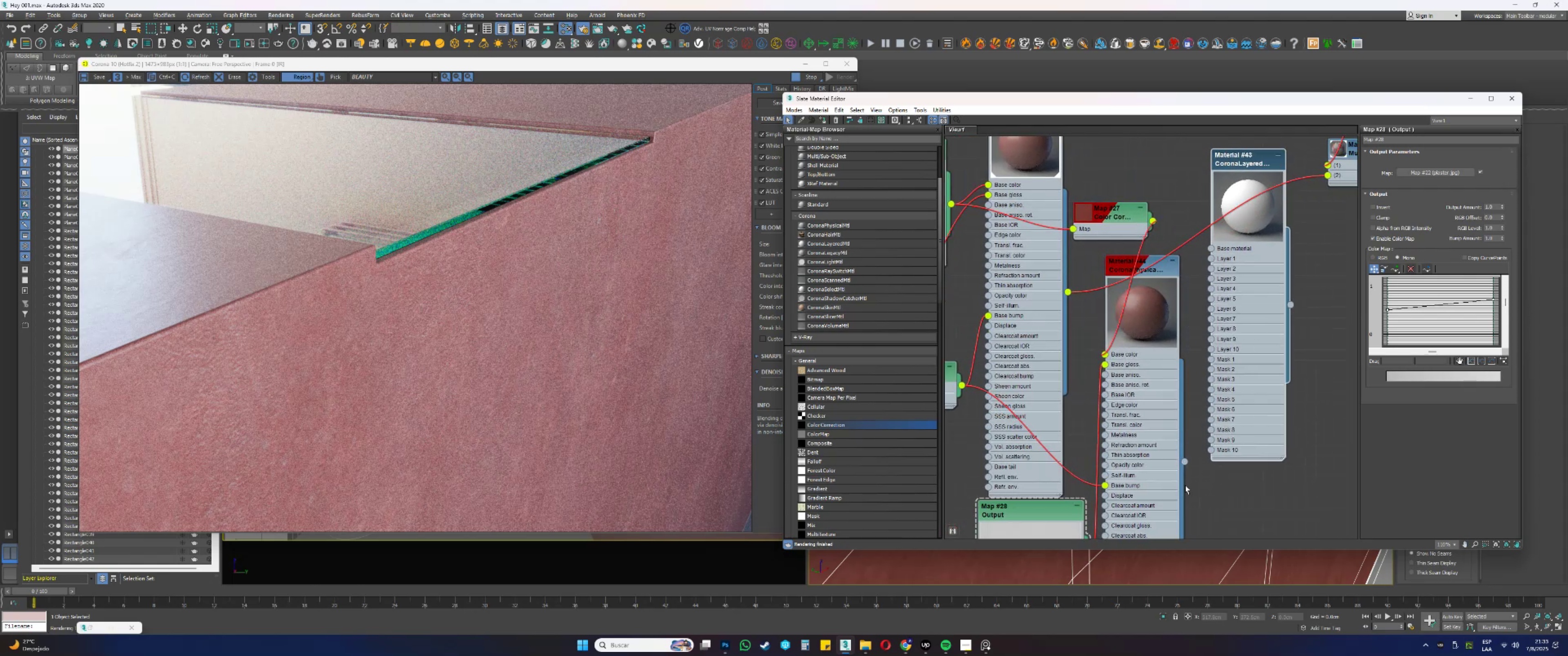 
scroll: coordinate [1280, 341], scroll_direction: down, amount: 3.0
 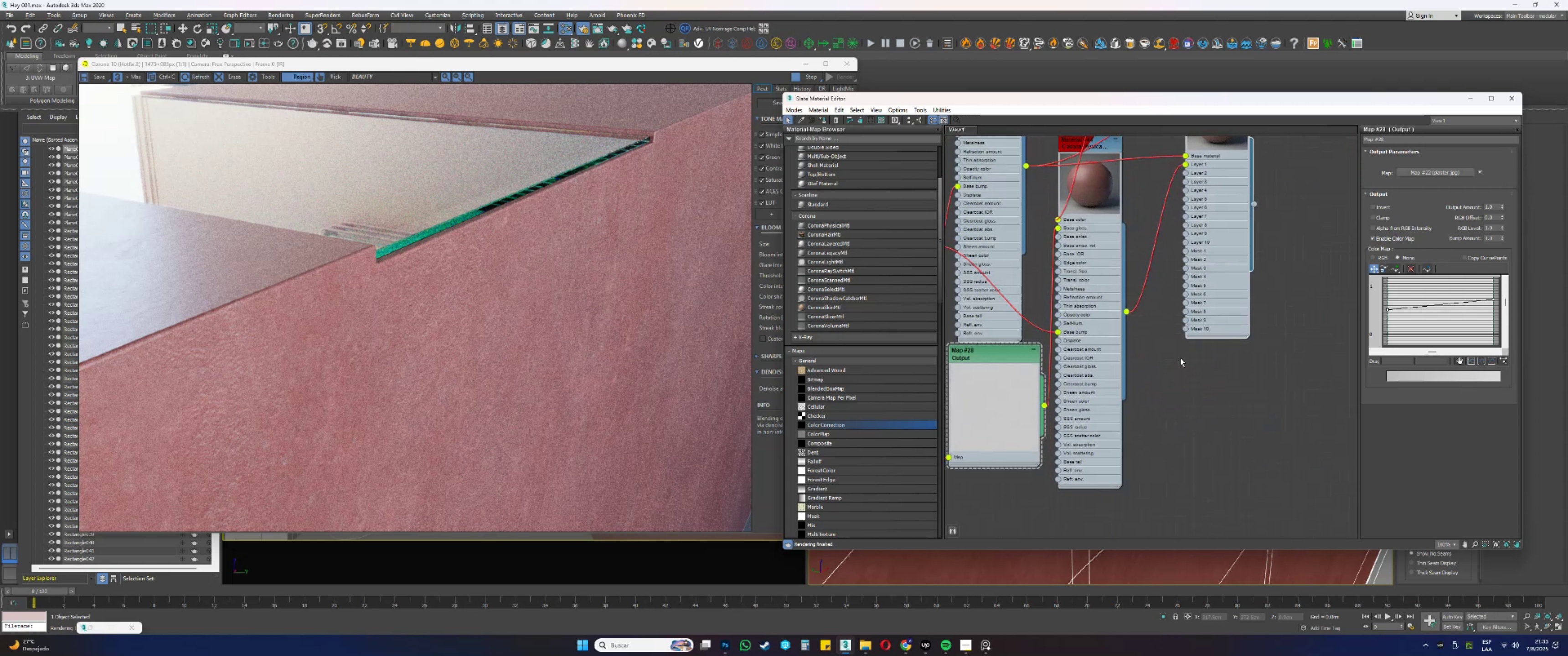 
right_click([1181, 369])
 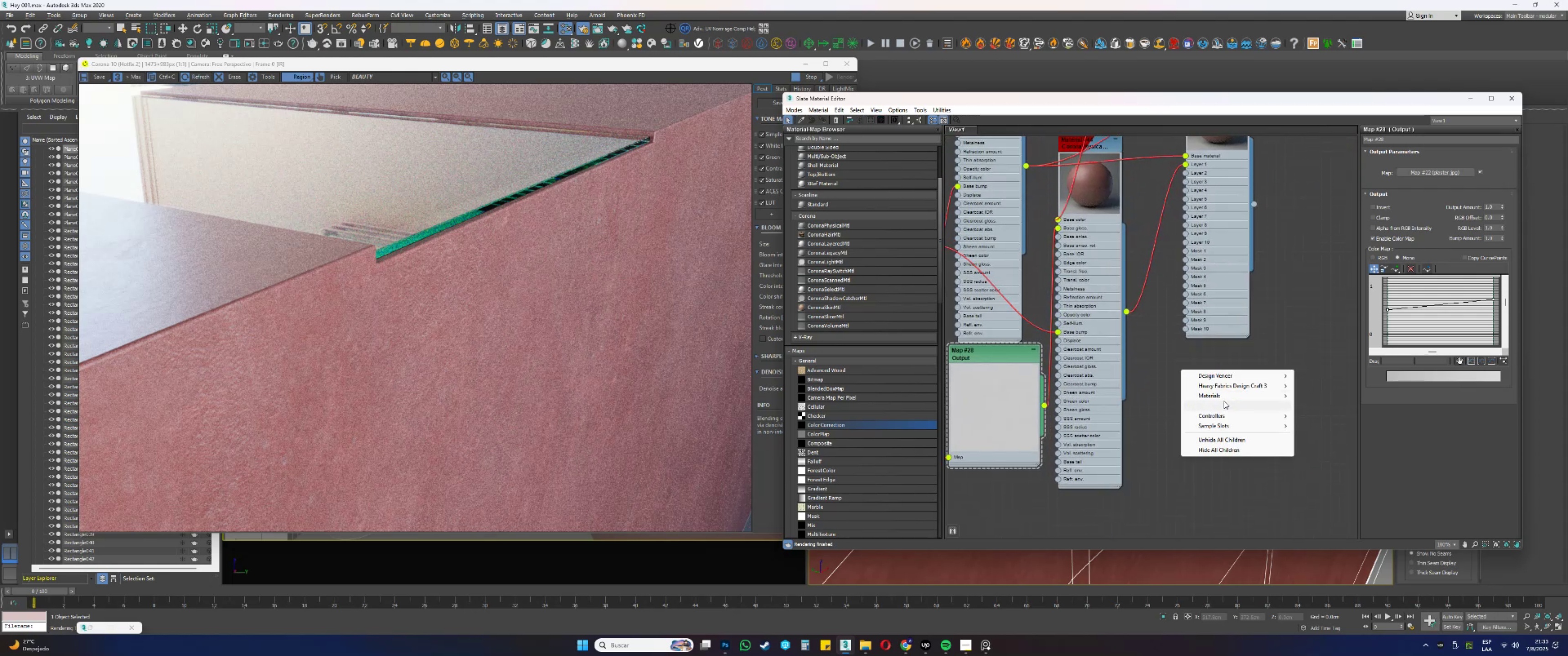 
left_click([1219, 405])
 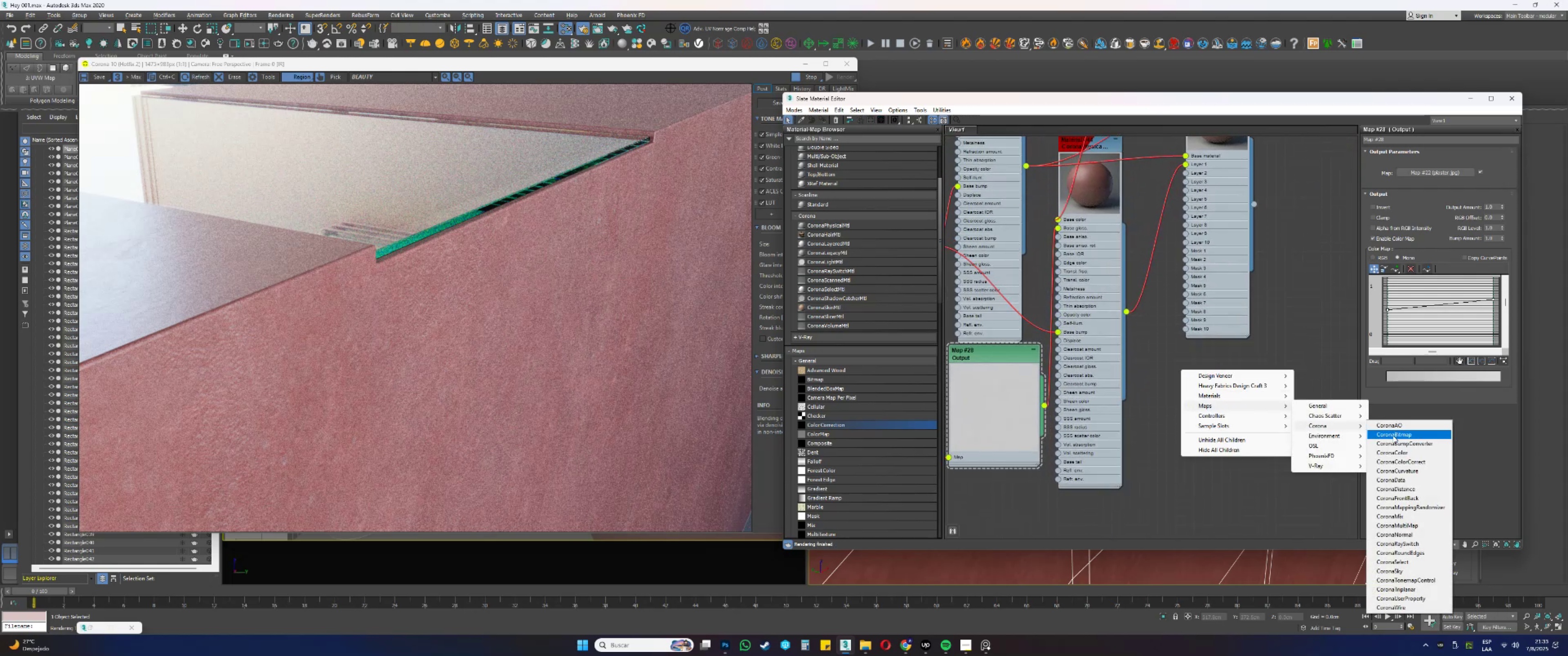 
left_click([1400, 429])
 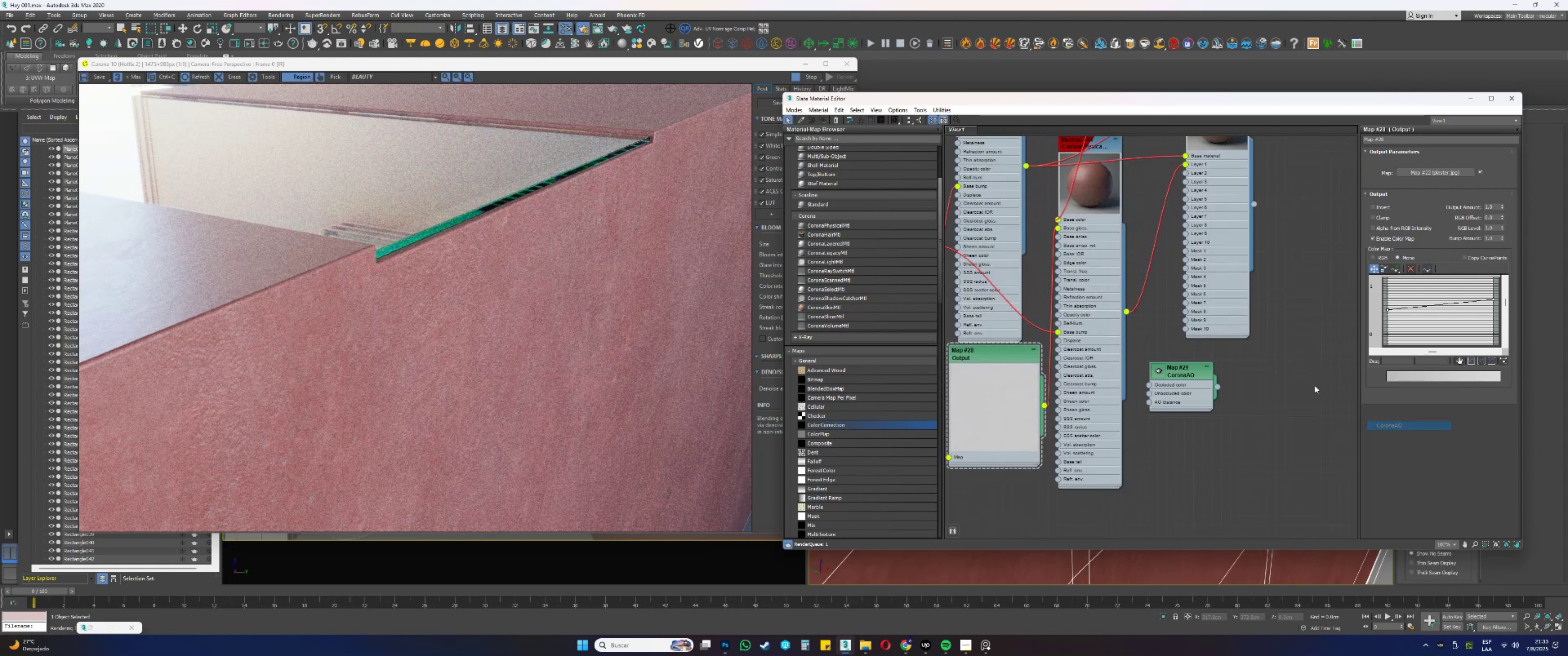 
scroll: coordinate [1181, 353], scroll_direction: up, amount: 3.0
 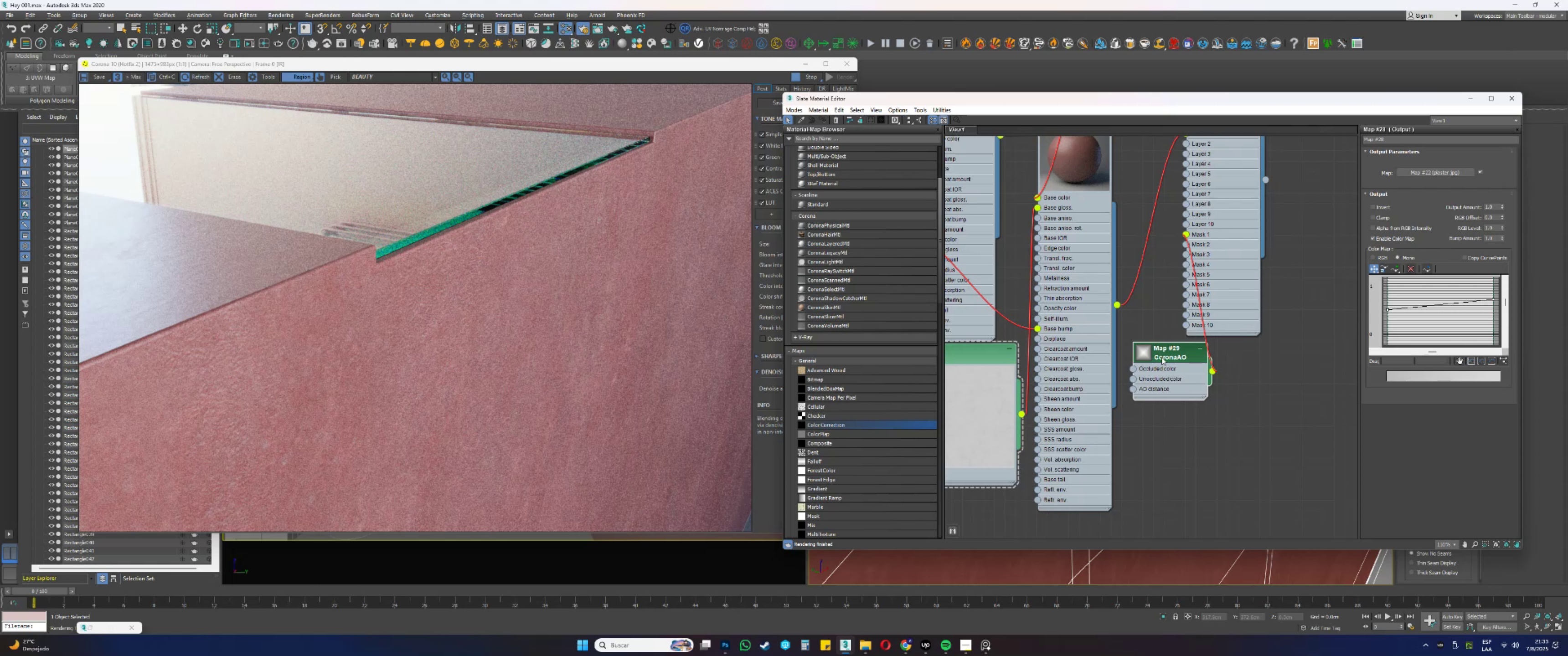 
scroll: coordinate [1188, 377], scroll_direction: down, amount: 12.0
 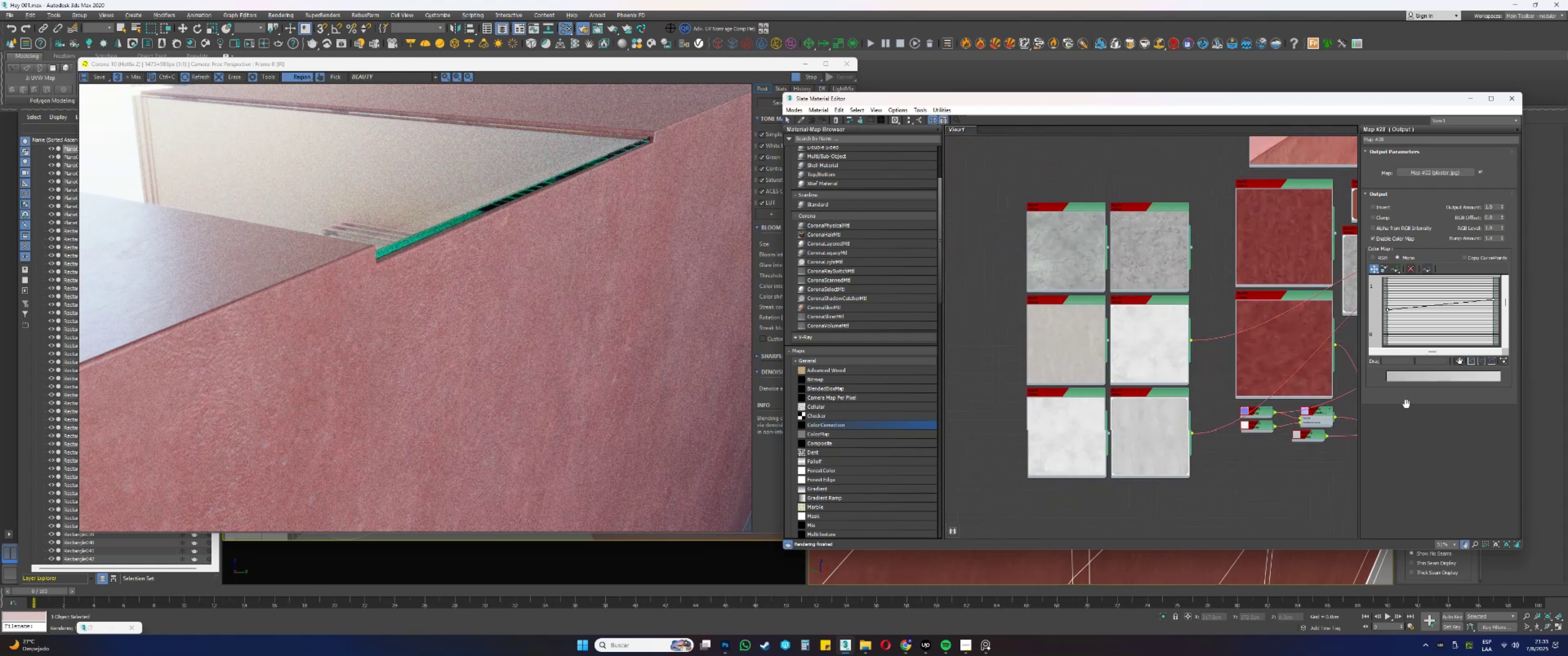 
scroll: coordinate [1271, 364], scroll_direction: up, amount: 13.0
 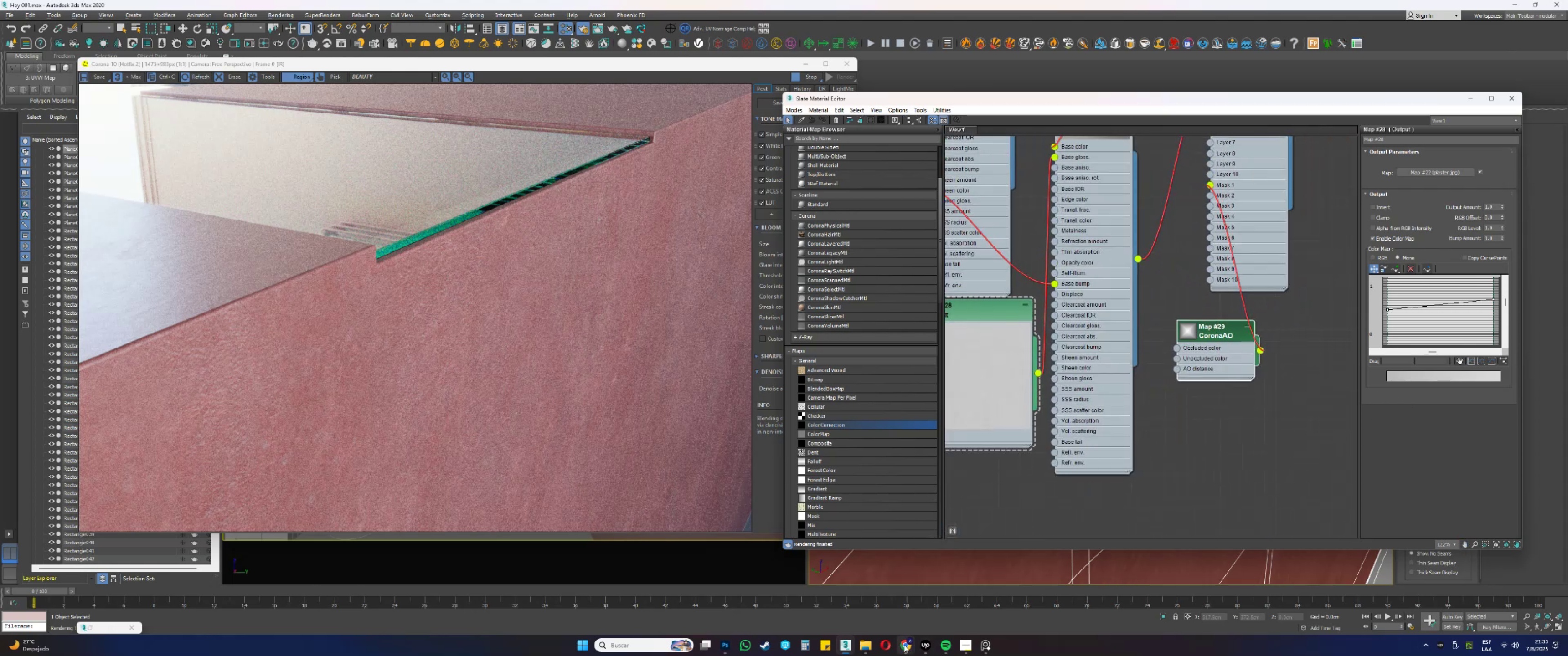 
left_click([867, 646])
 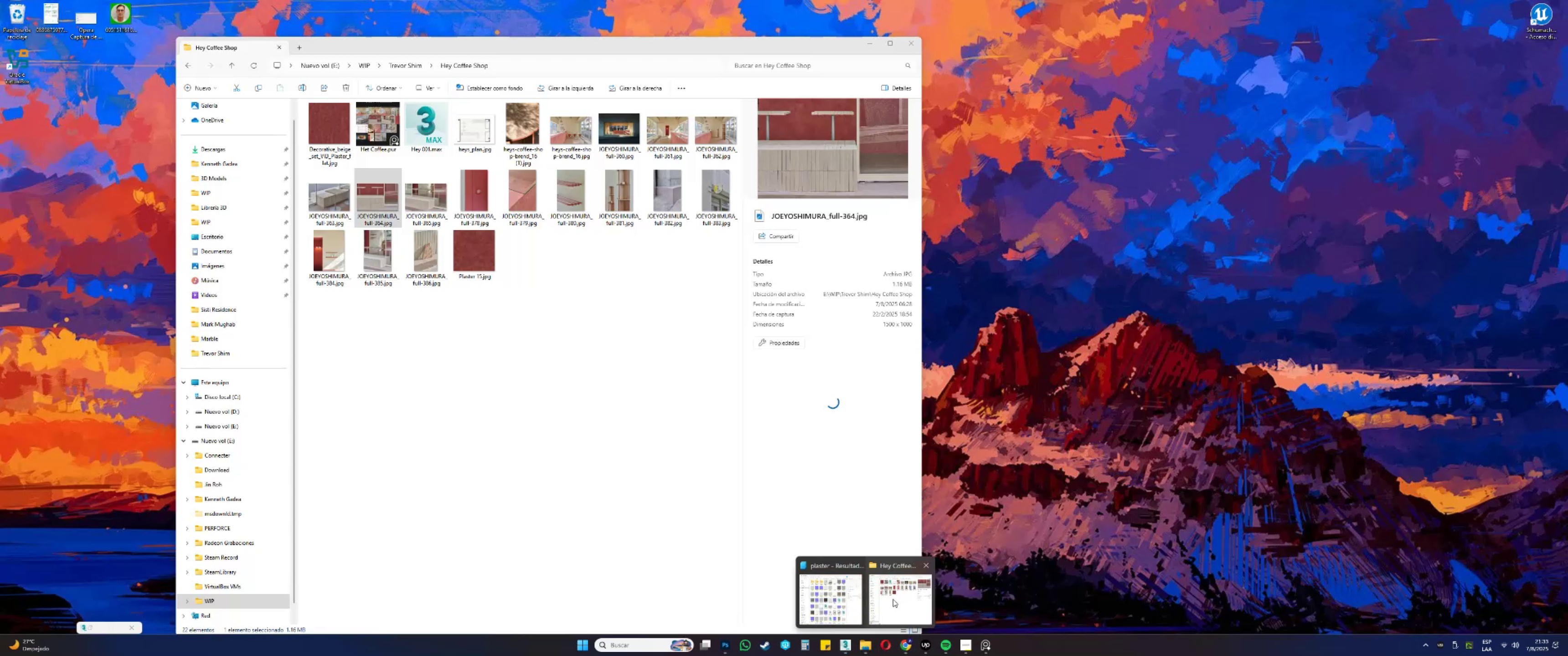 
left_click([893, 599])
 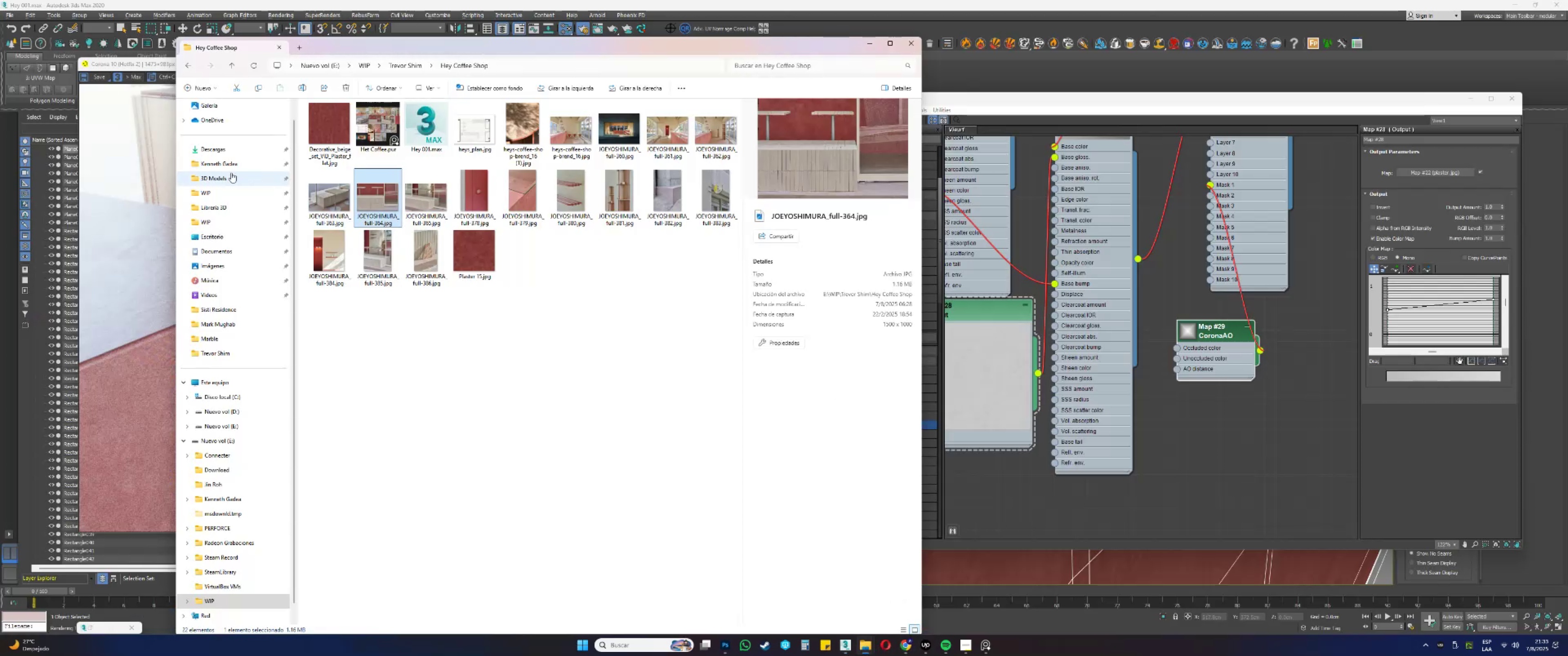 
left_click([213, 173])
 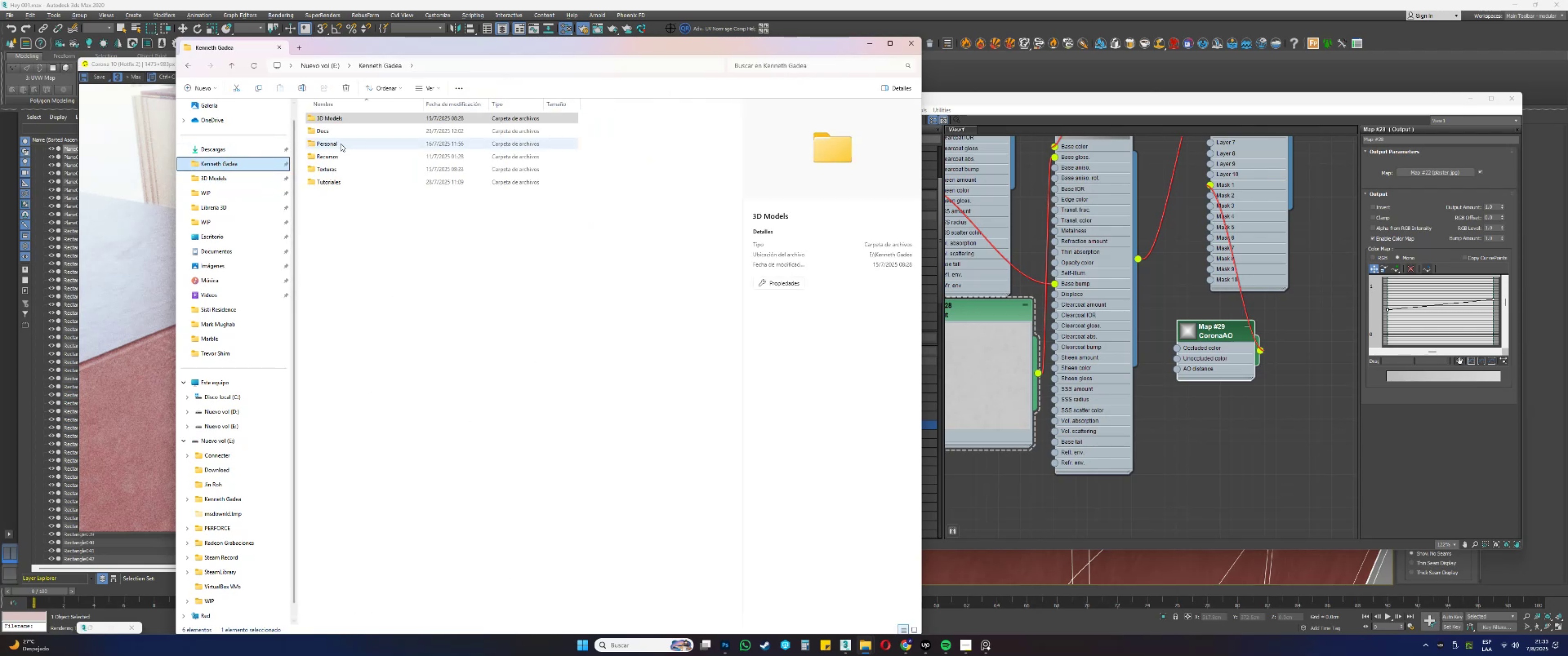 
double_click([325, 171])
 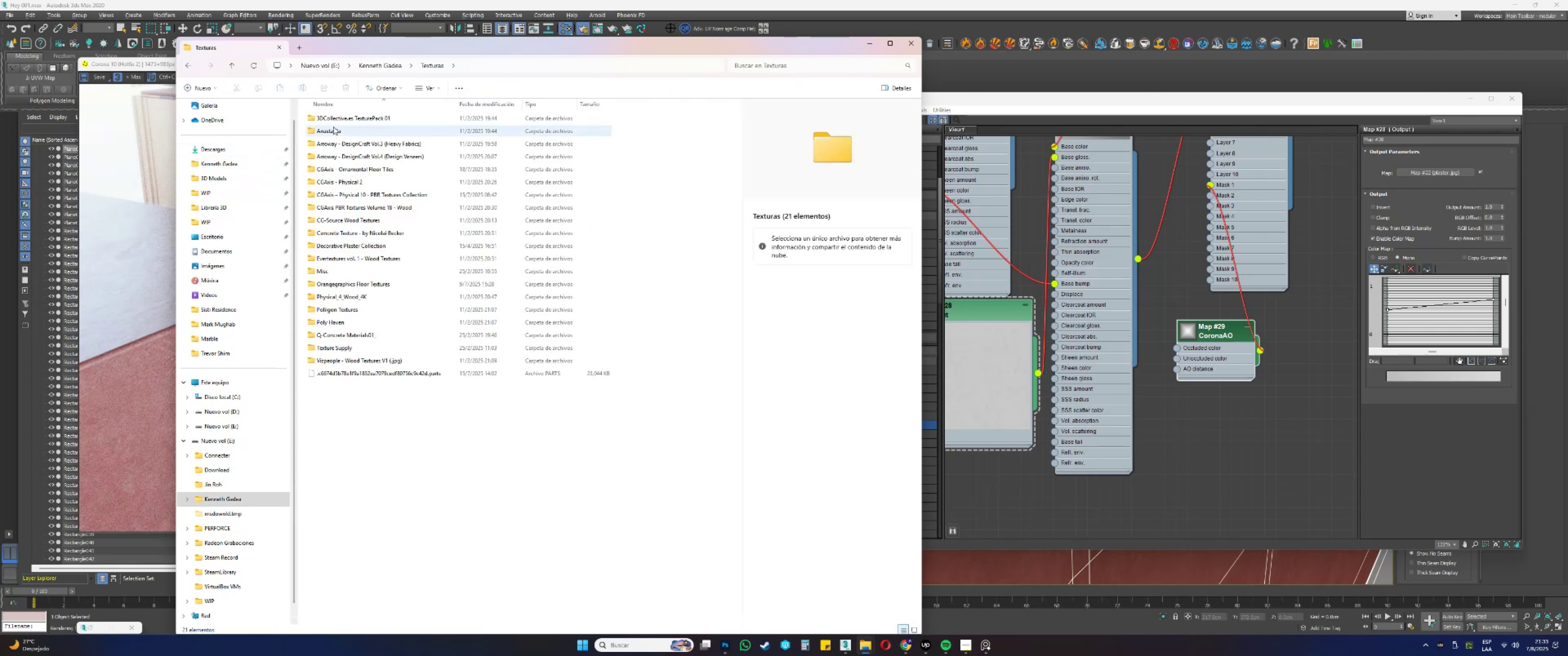 
double_click([337, 118])
 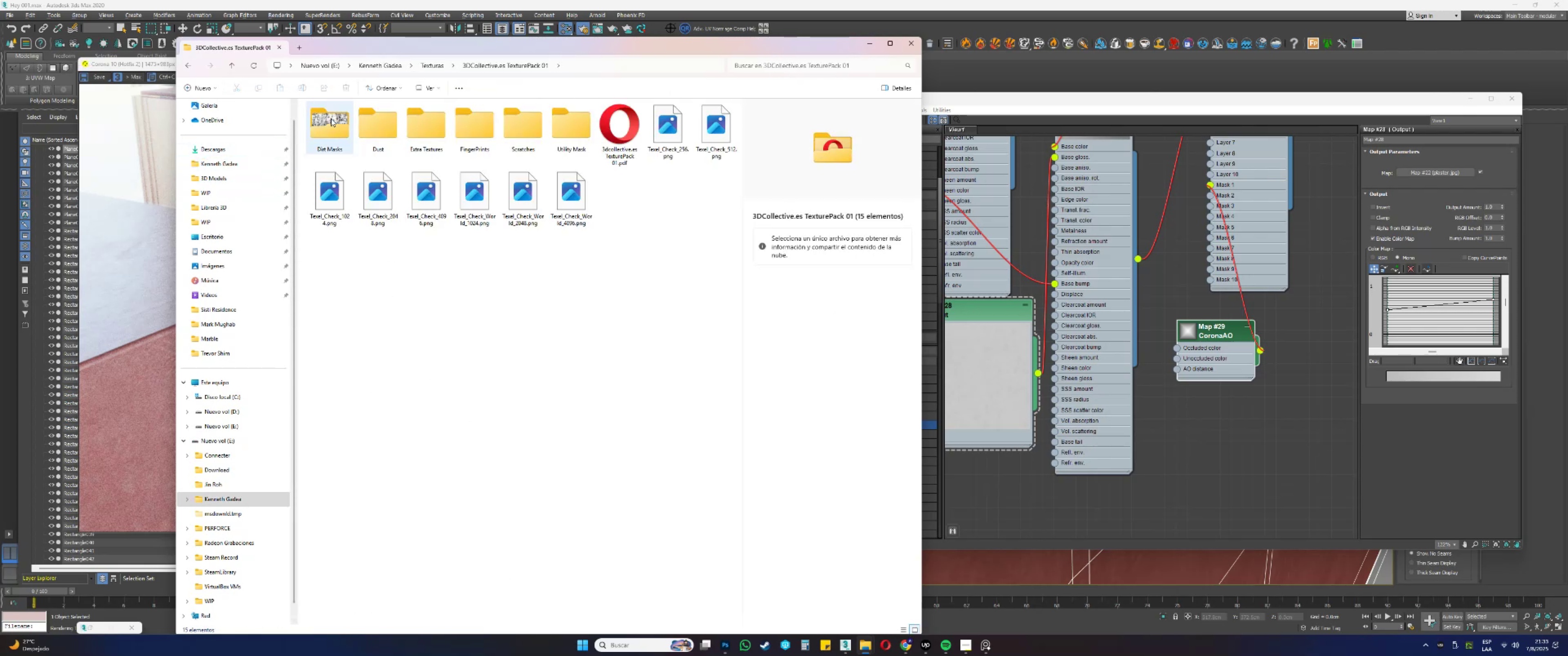 
left_click([330, 118])
 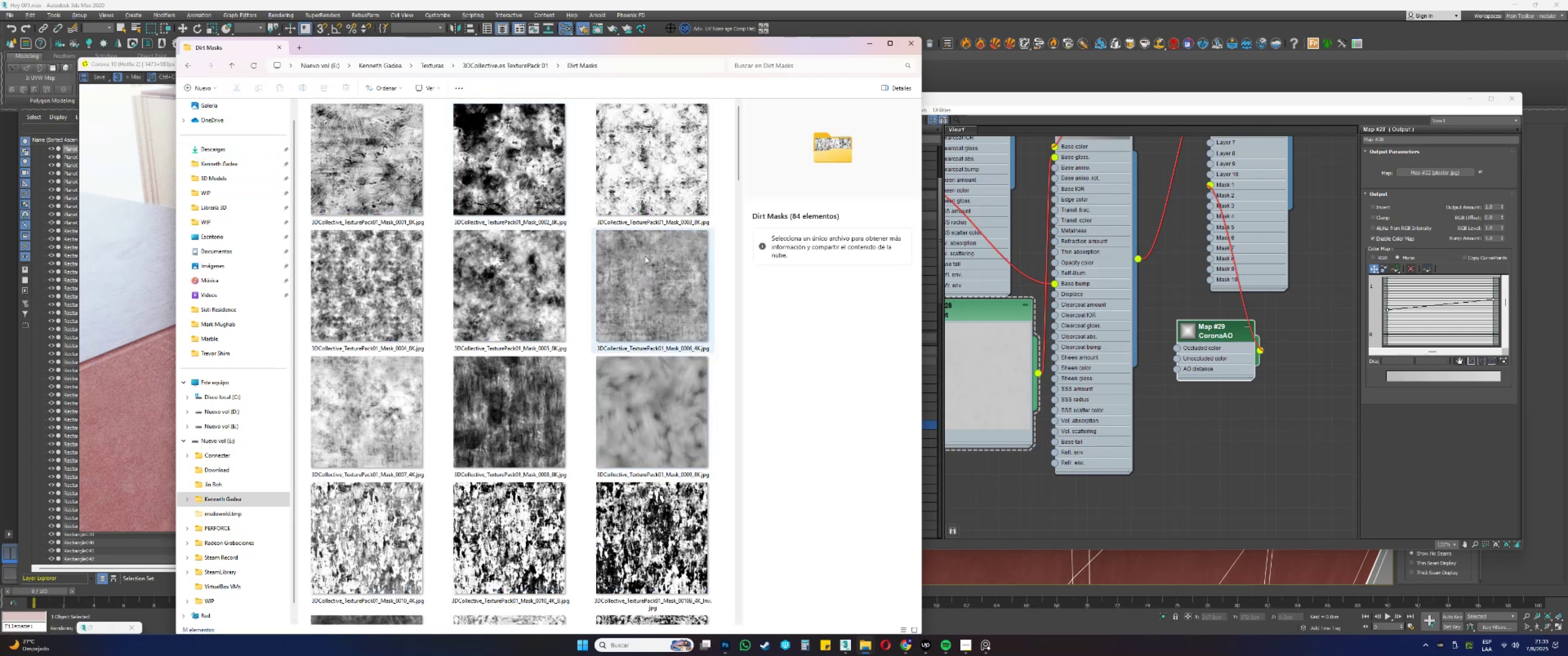 
scroll: coordinate [606, 309], scroll_direction: down, amount: 2.0
 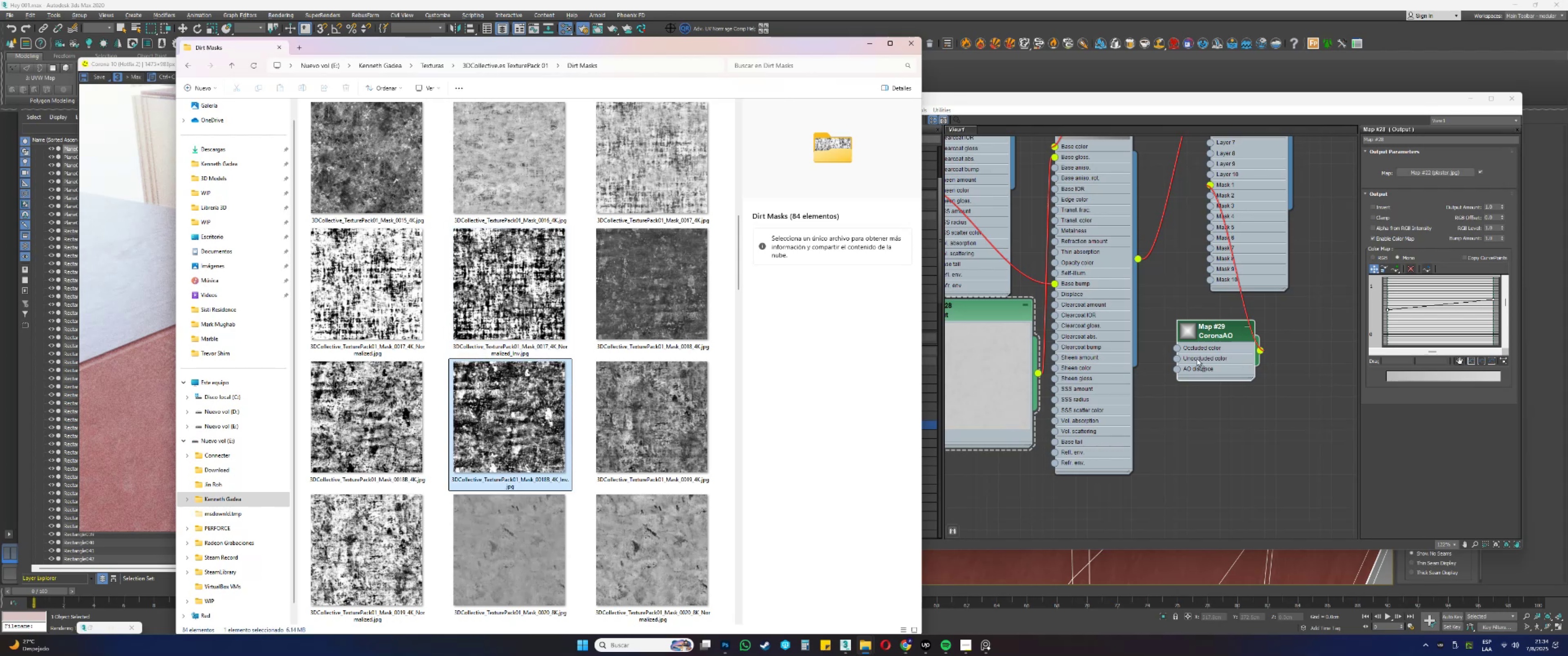 
wait(5.74)
 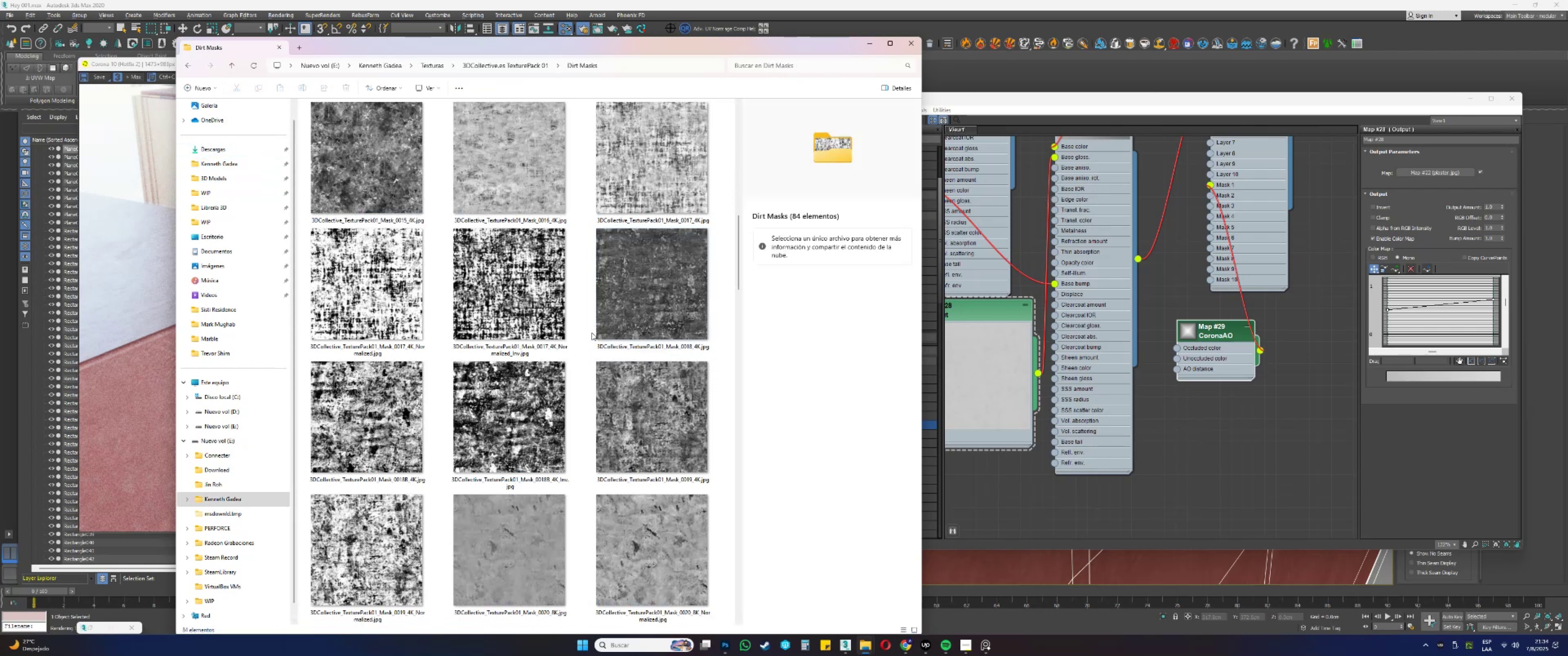 
left_click([862, 40])
 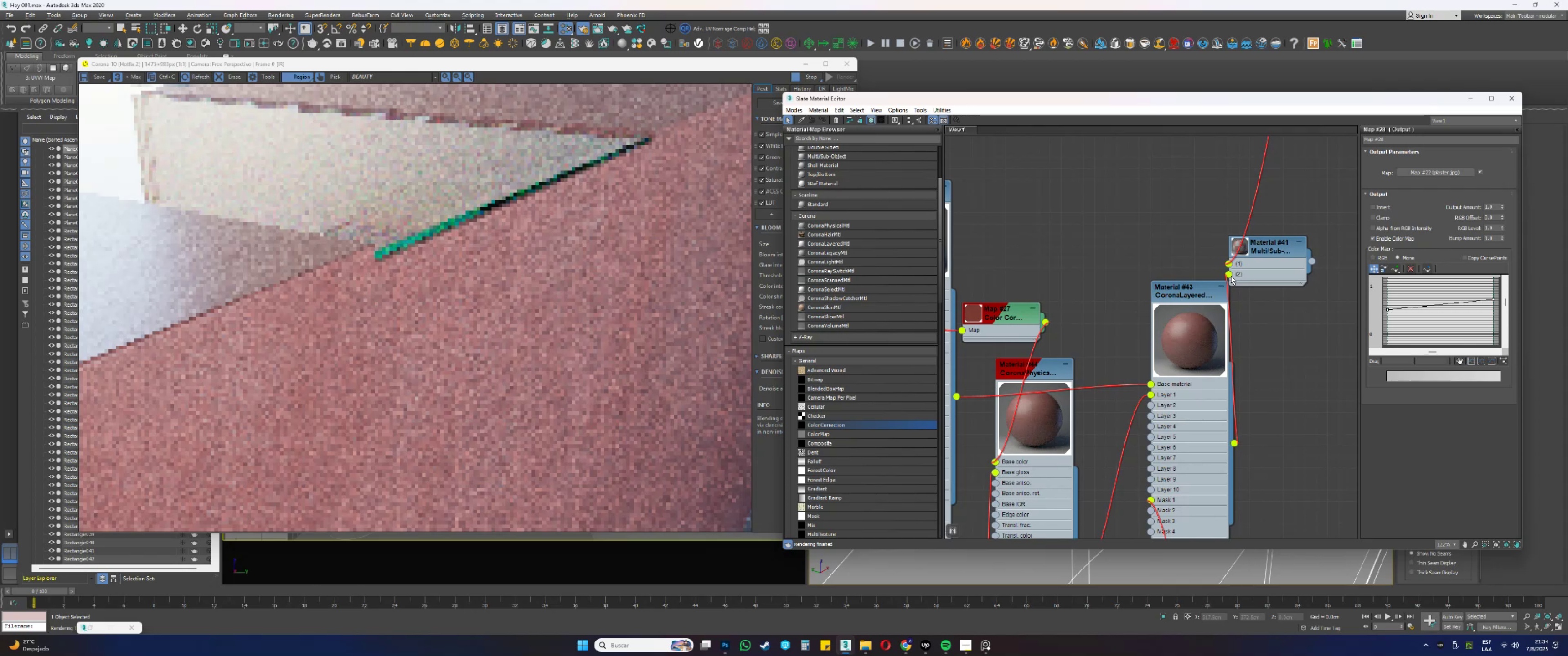 
wait(21.82)
 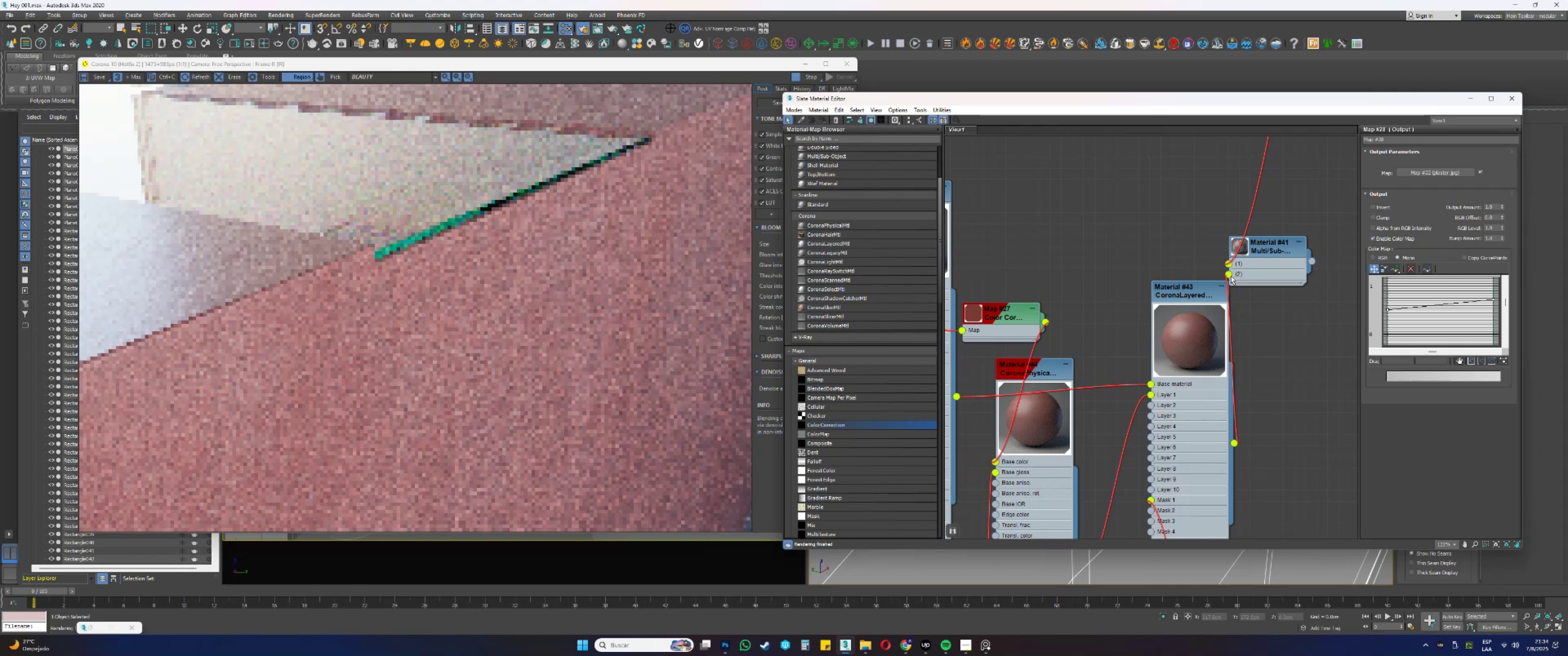 
double_click([1136, 309])
 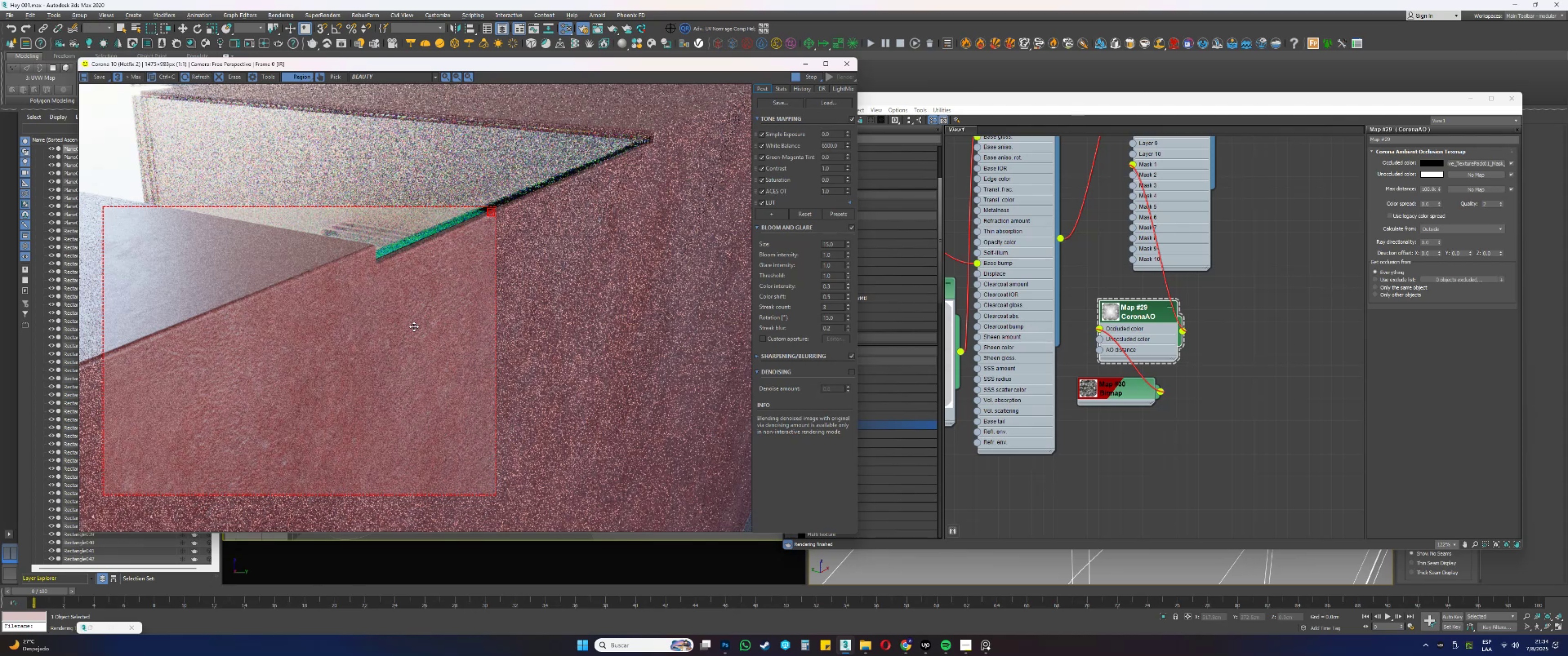 
wait(23.97)
 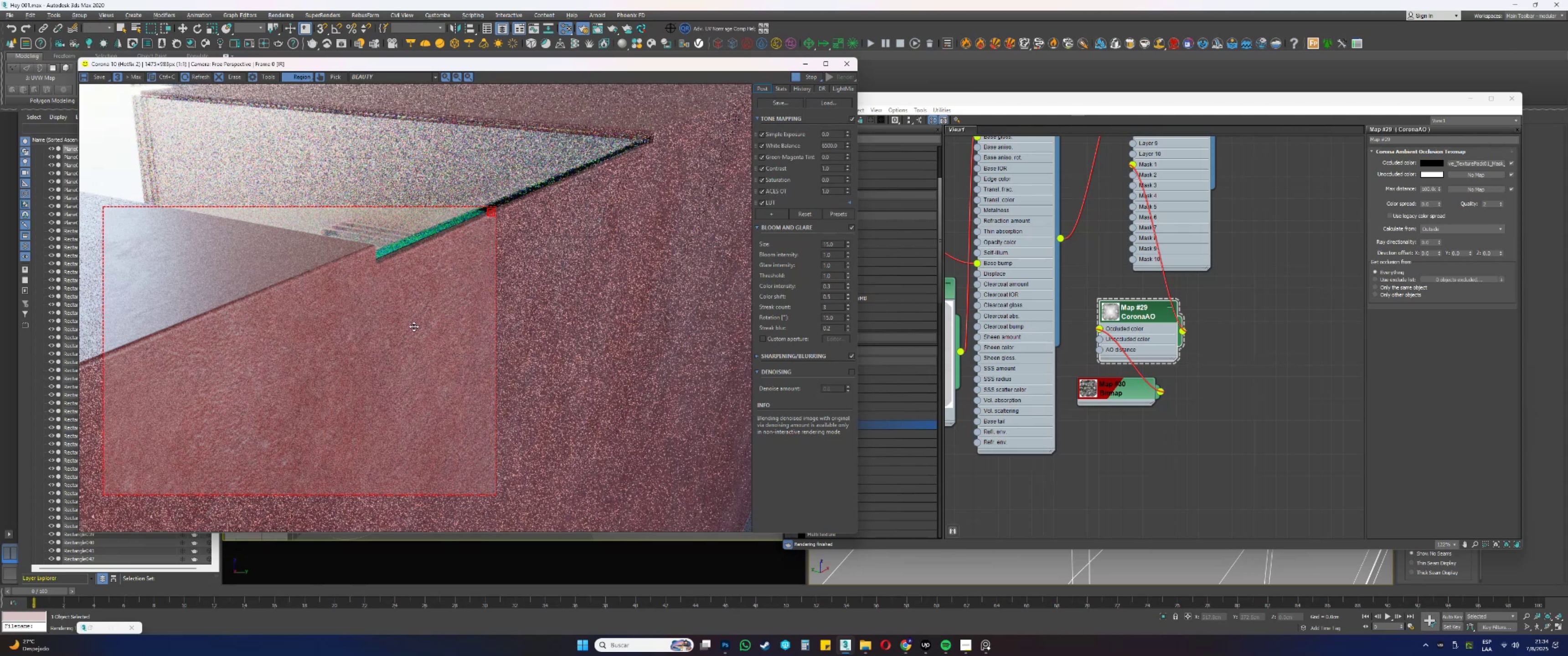 
scroll: coordinate [267, 291], scroll_direction: up, amount: 1.0
 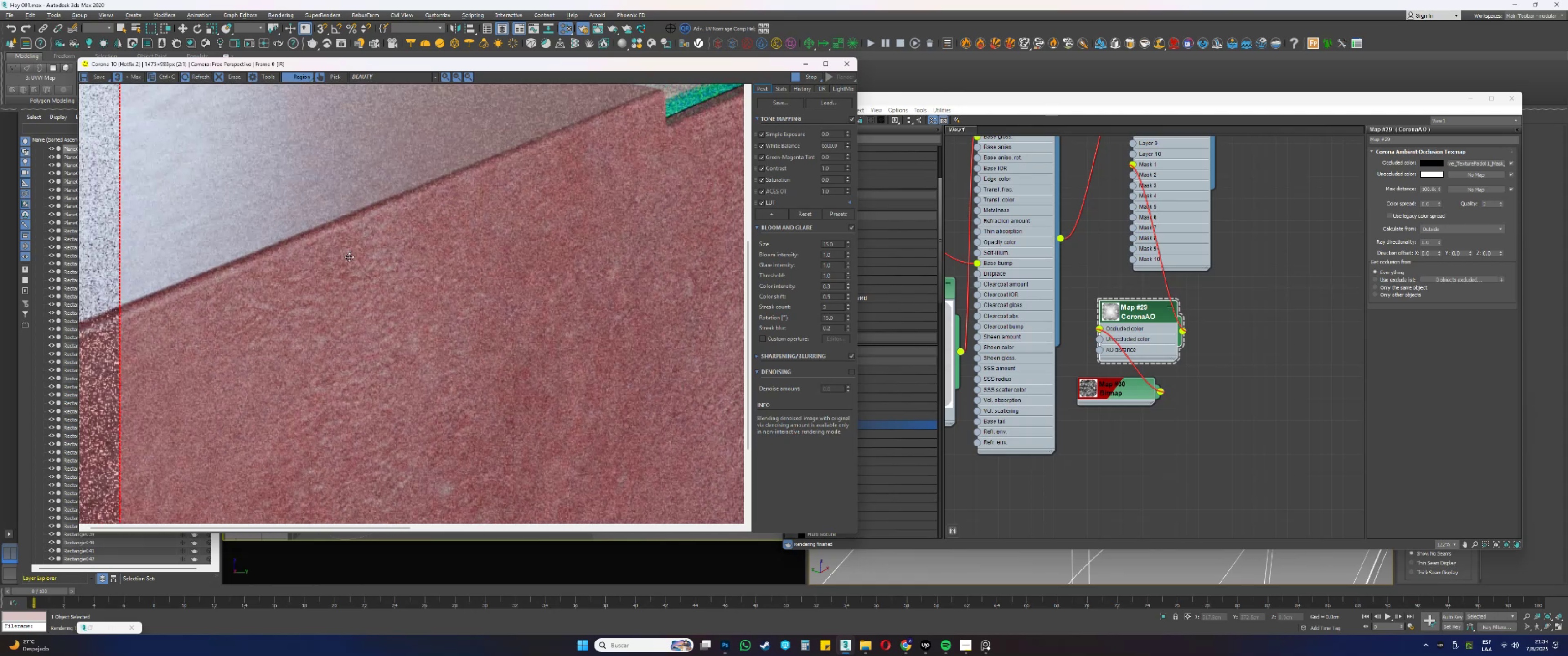 
scroll: coordinate [349, 257], scroll_direction: down, amount: 1.0
 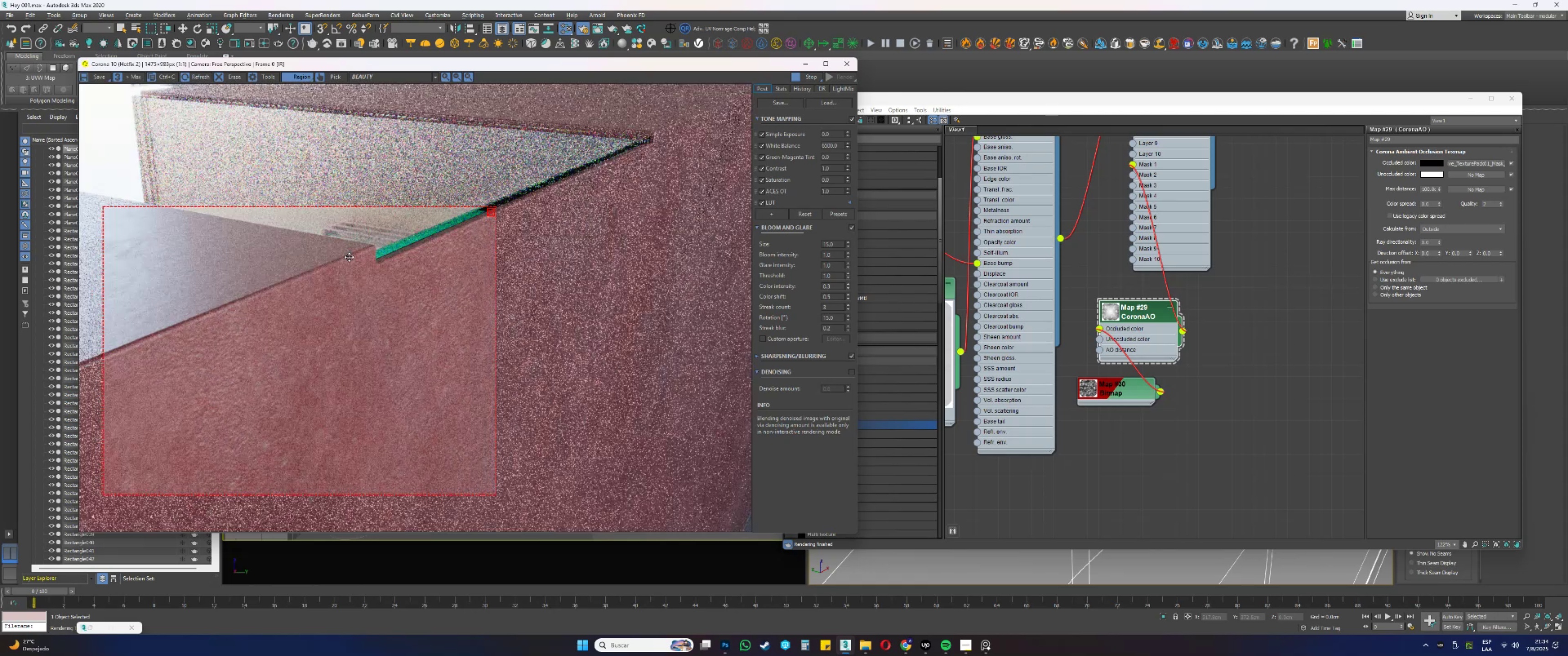 
scroll: coordinate [254, 277], scroll_direction: up, amount: 1.0
 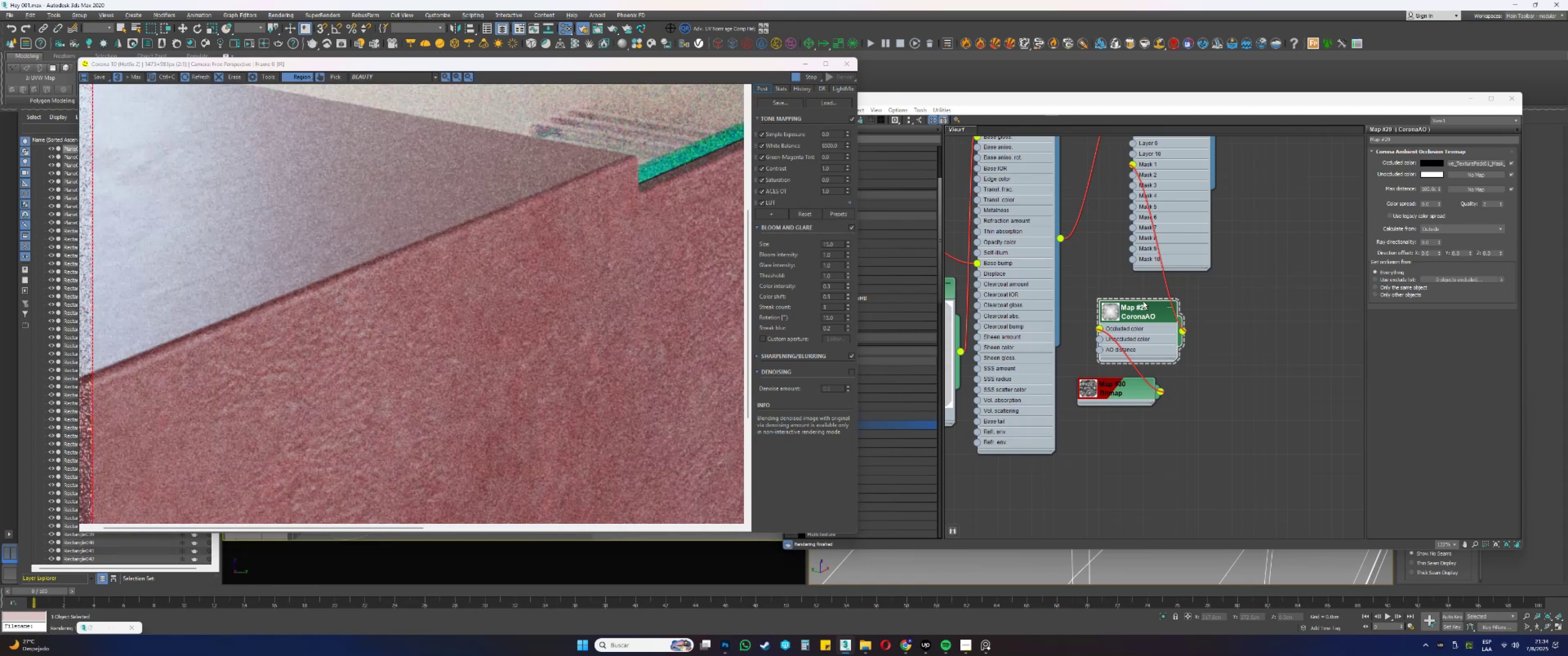 
double_click([1161, 338])
 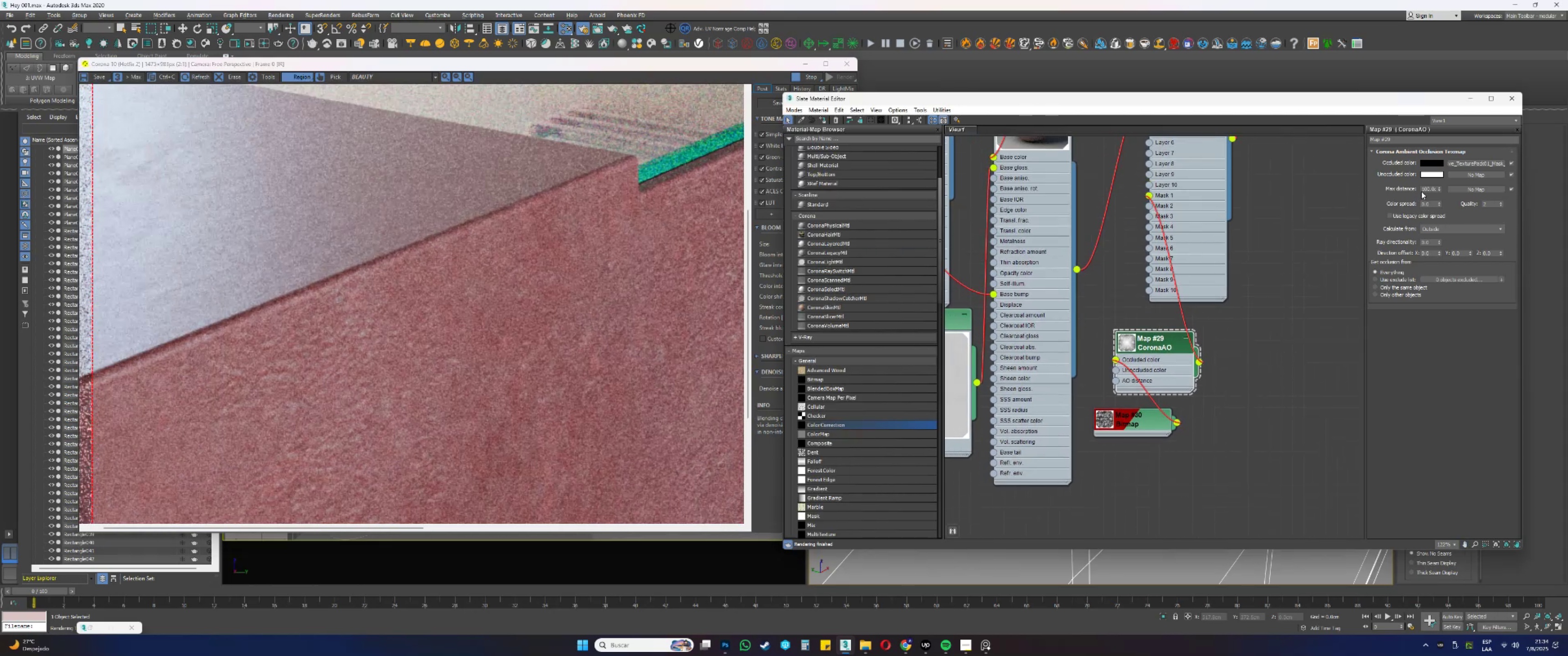 
double_click([1428, 189])
 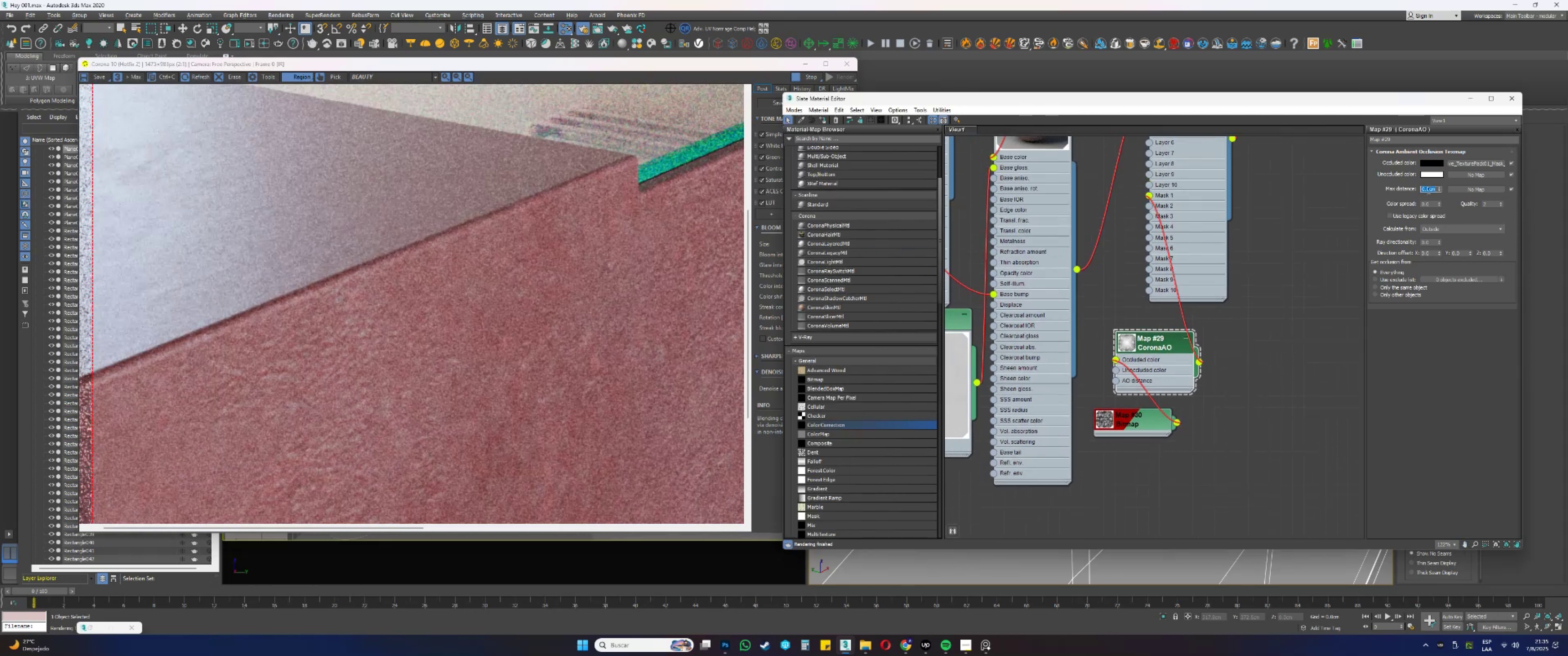 
key(Numpad5)
 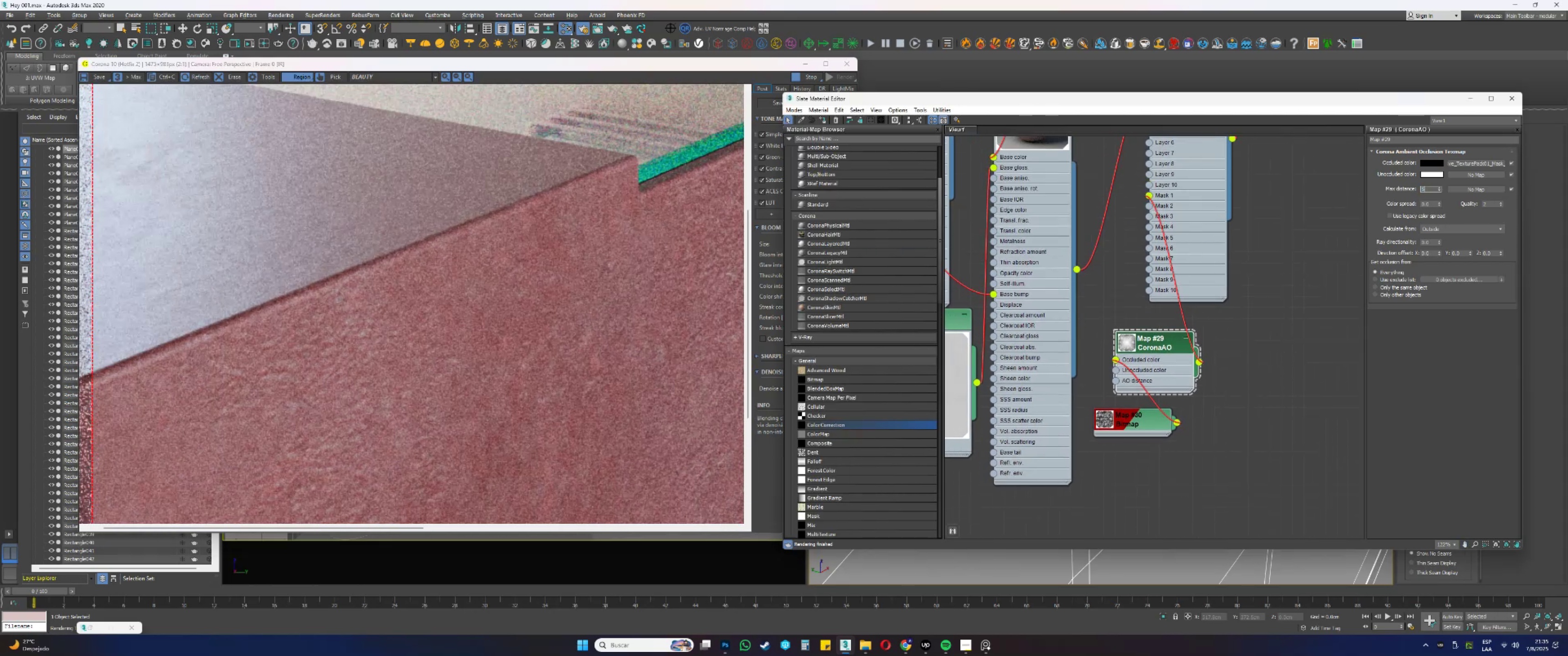 
key(NumpadEnter)
 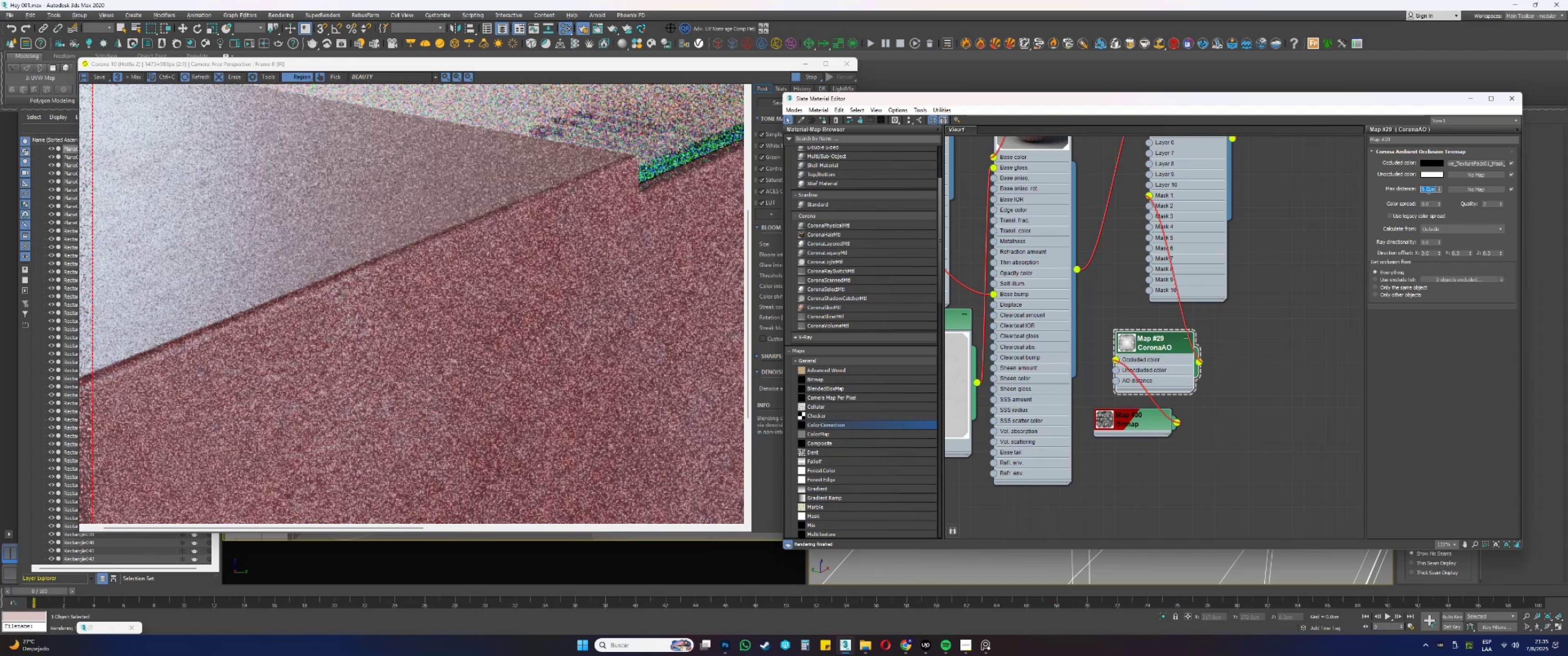 
scroll: coordinate [488, 281], scroll_direction: down, amount: 1.0
 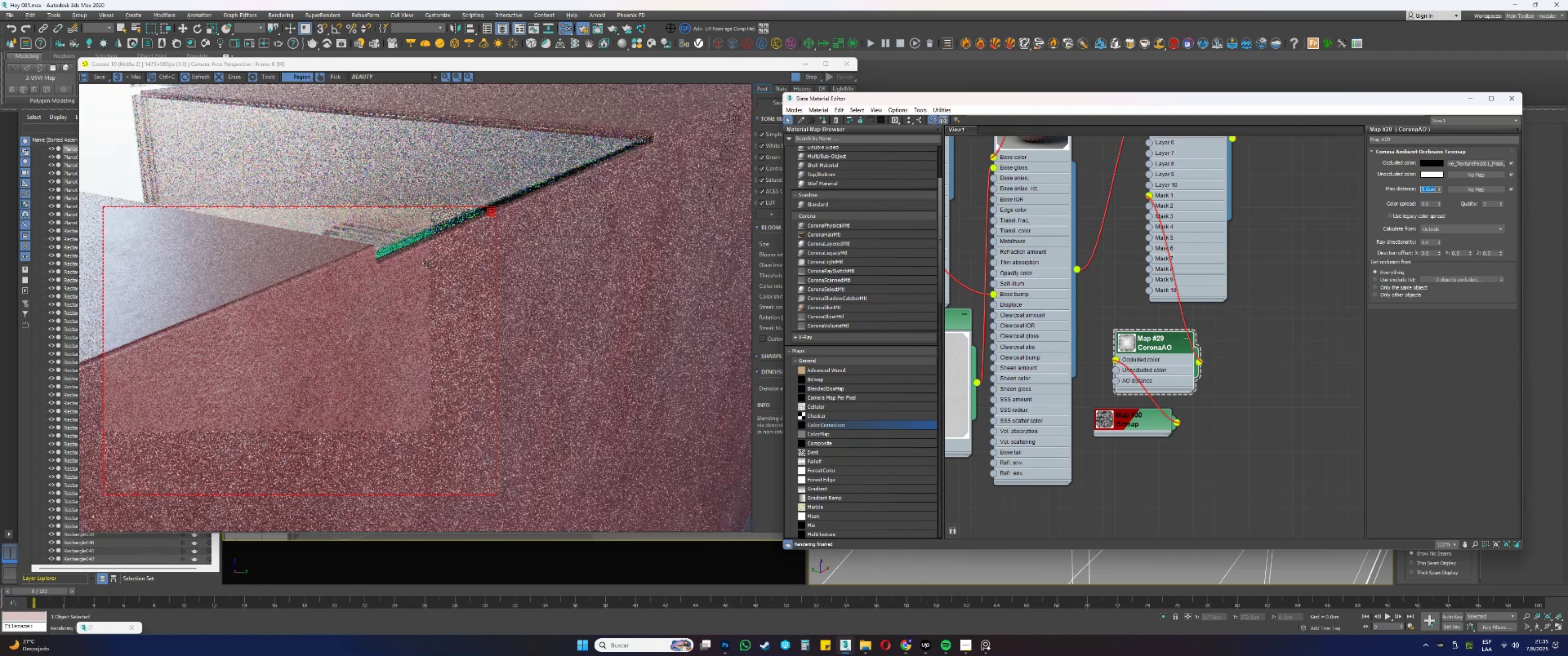 
scroll: coordinate [442, 259], scroll_direction: up, amount: 3.0
 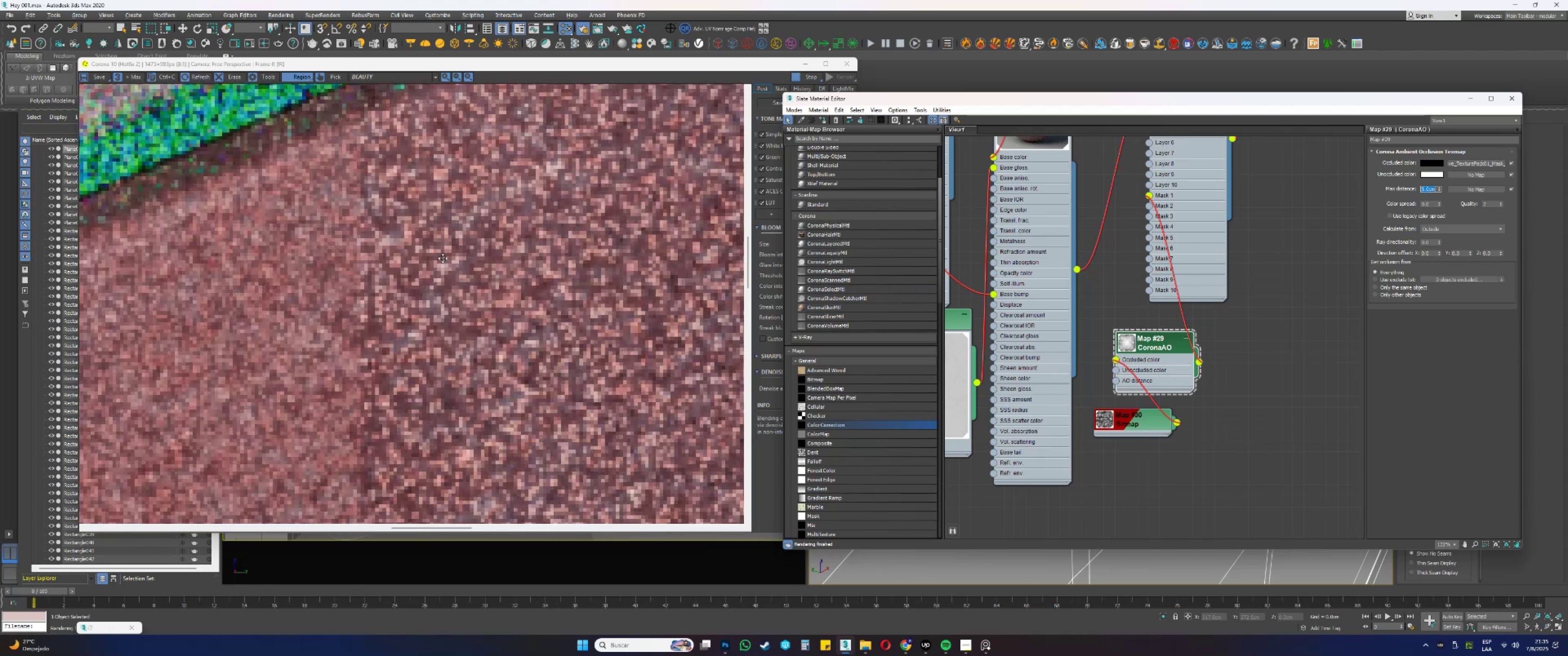 
scroll: coordinate [443, 258], scroll_direction: down, amount: 2.0
 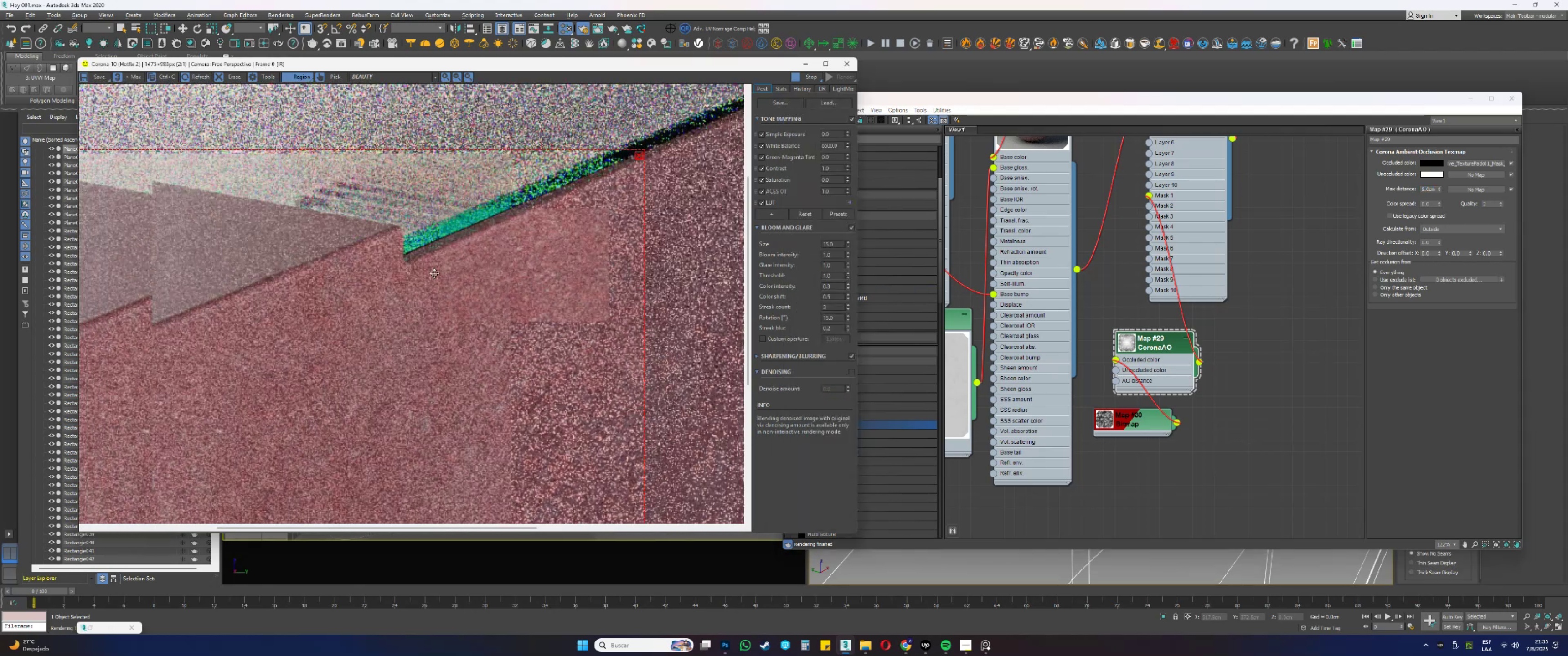 
scroll: coordinate [359, 239], scroll_direction: up, amount: 2.0
 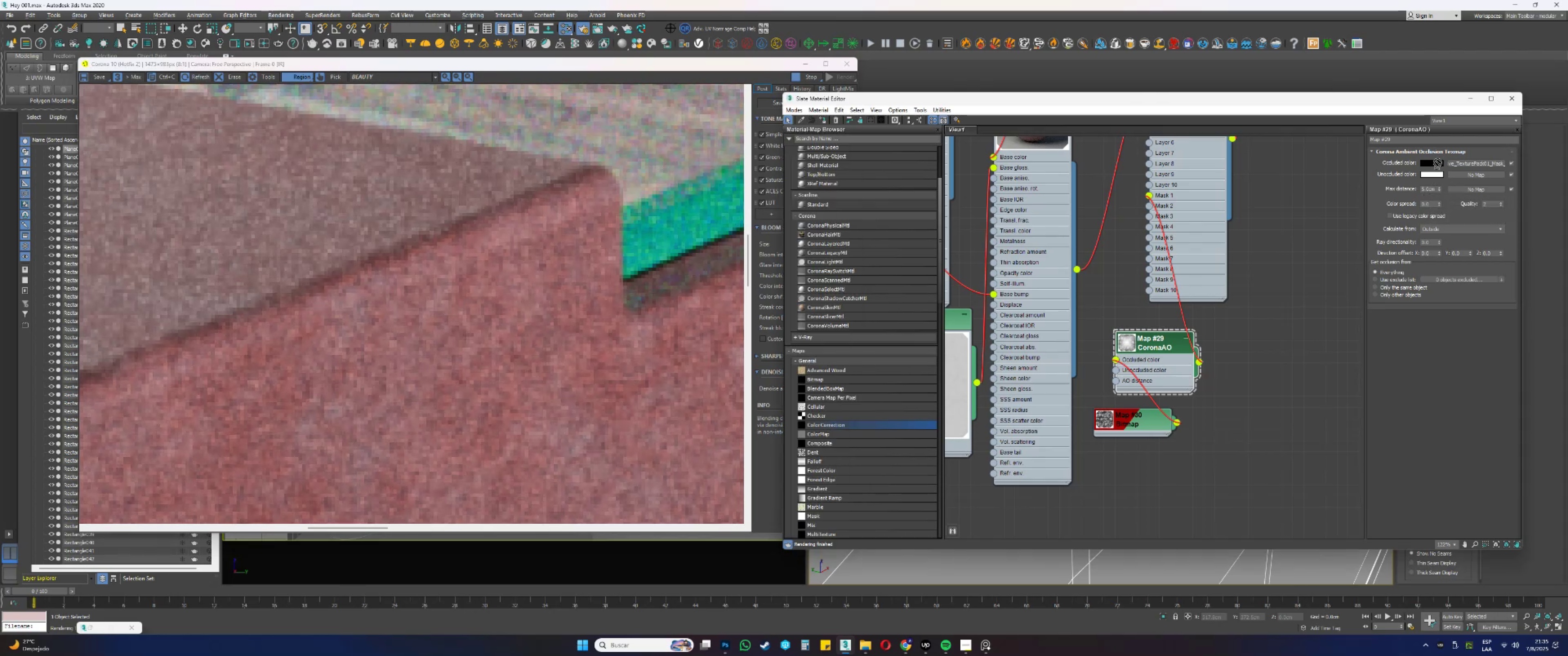 
wait(9.45)
 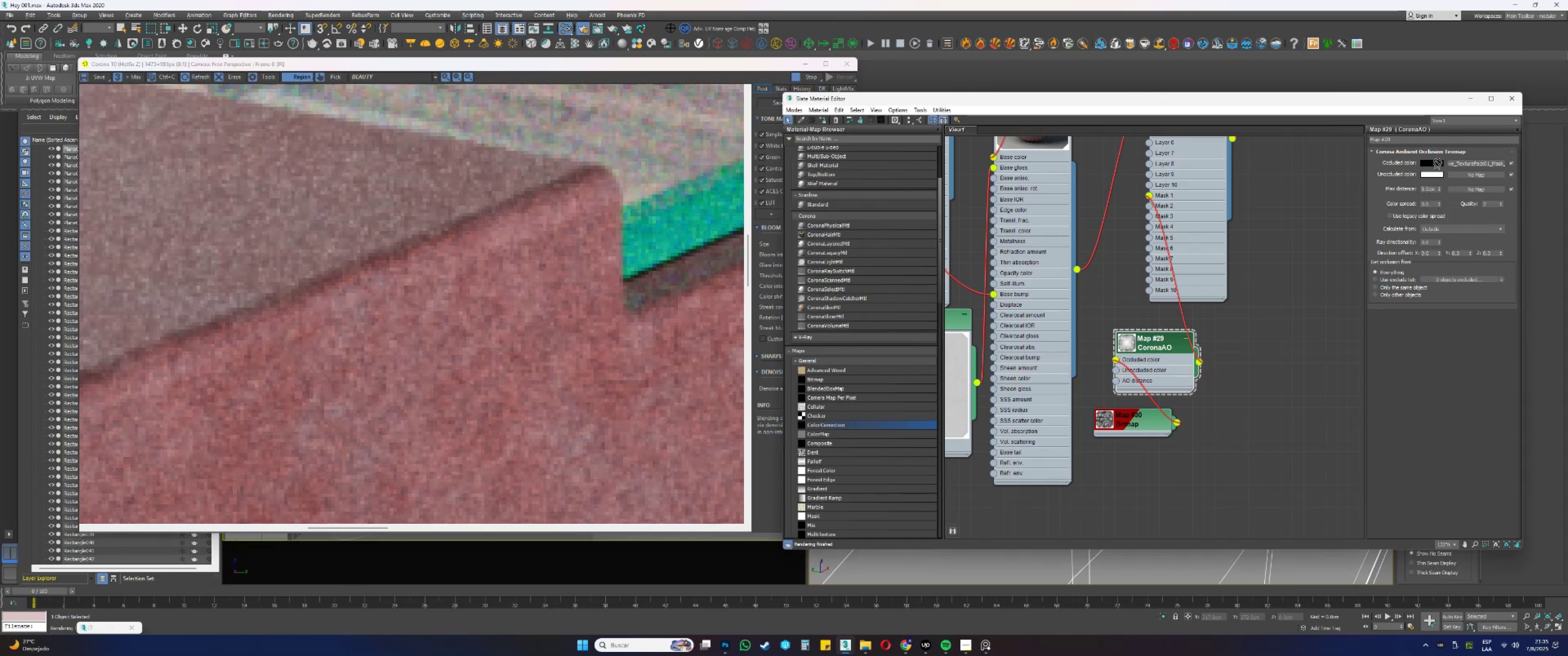 
scroll: coordinate [455, 274], scroll_direction: down, amount: 2.0
 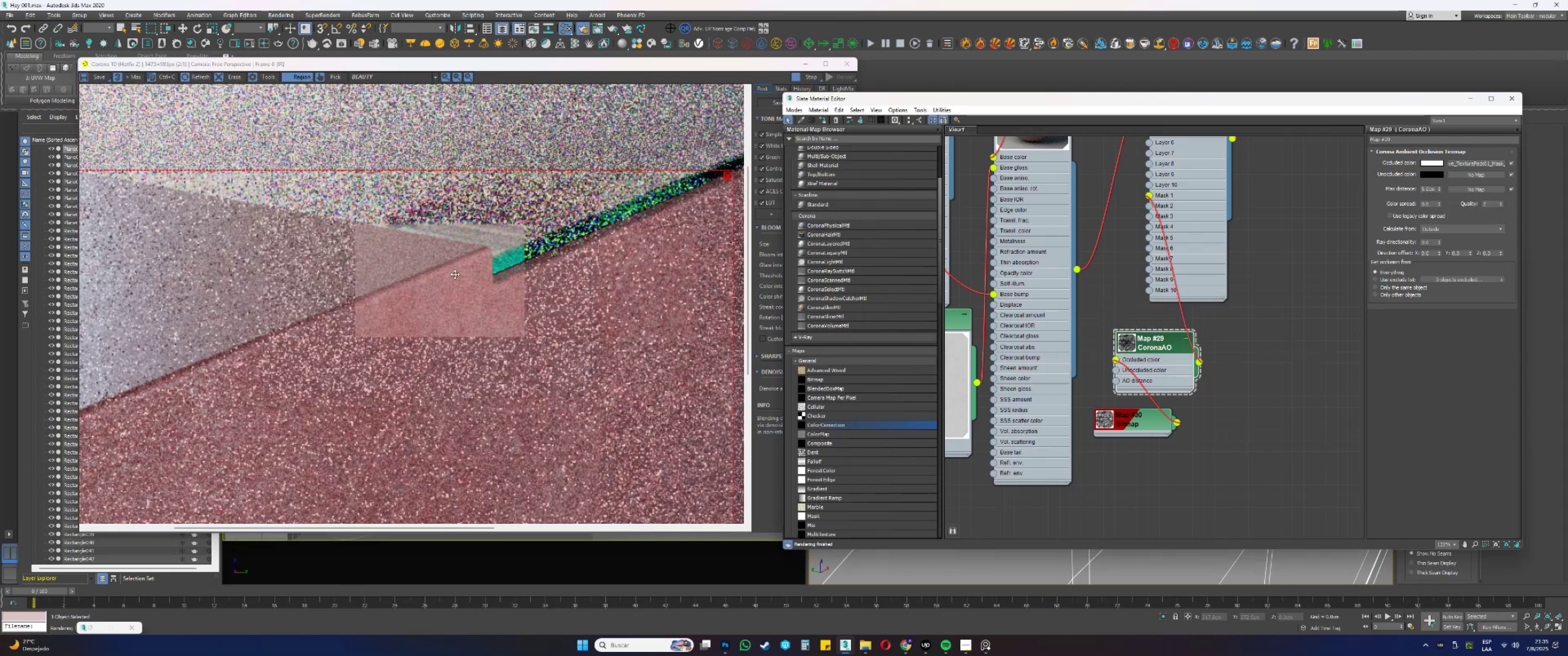 
scroll: coordinate [473, 266], scroll_direction: up, amount: 2.0
 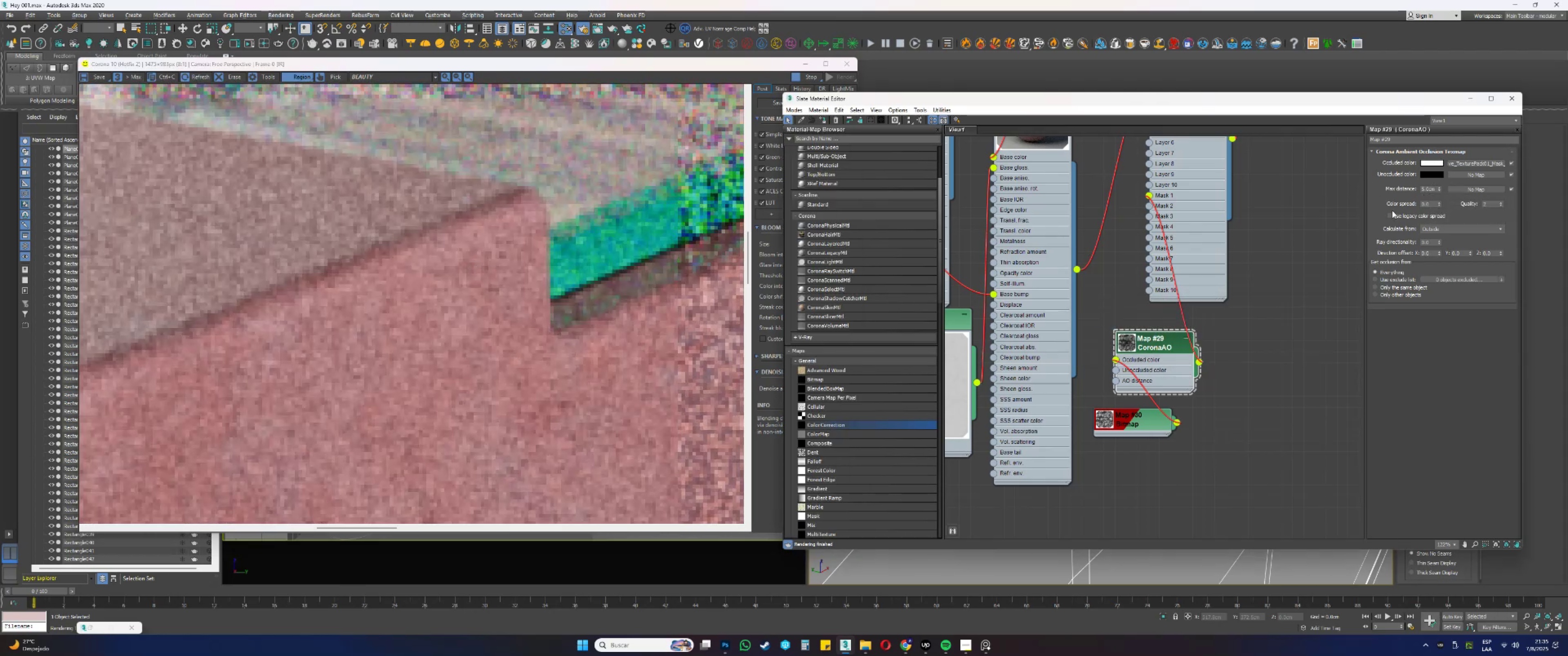 
double_click([1427, 188])
 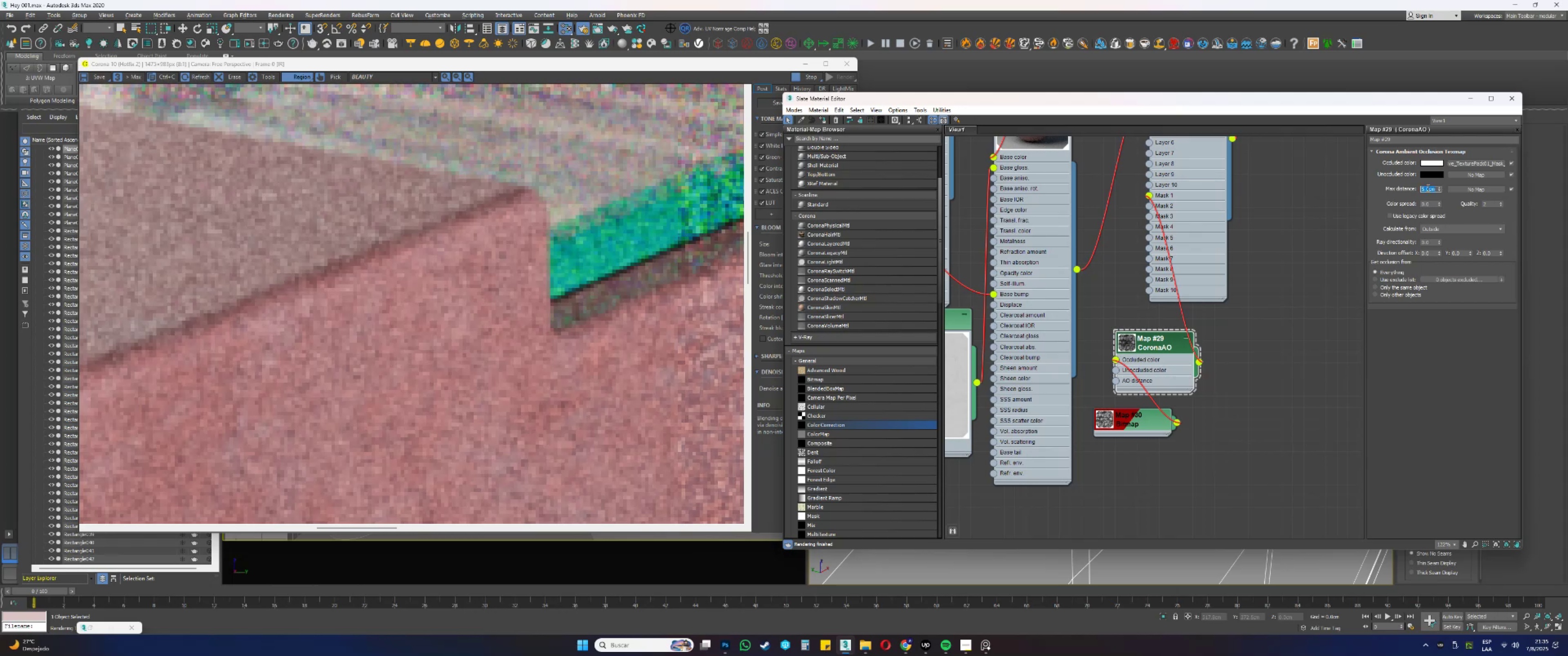 
key(Numpad1)
 